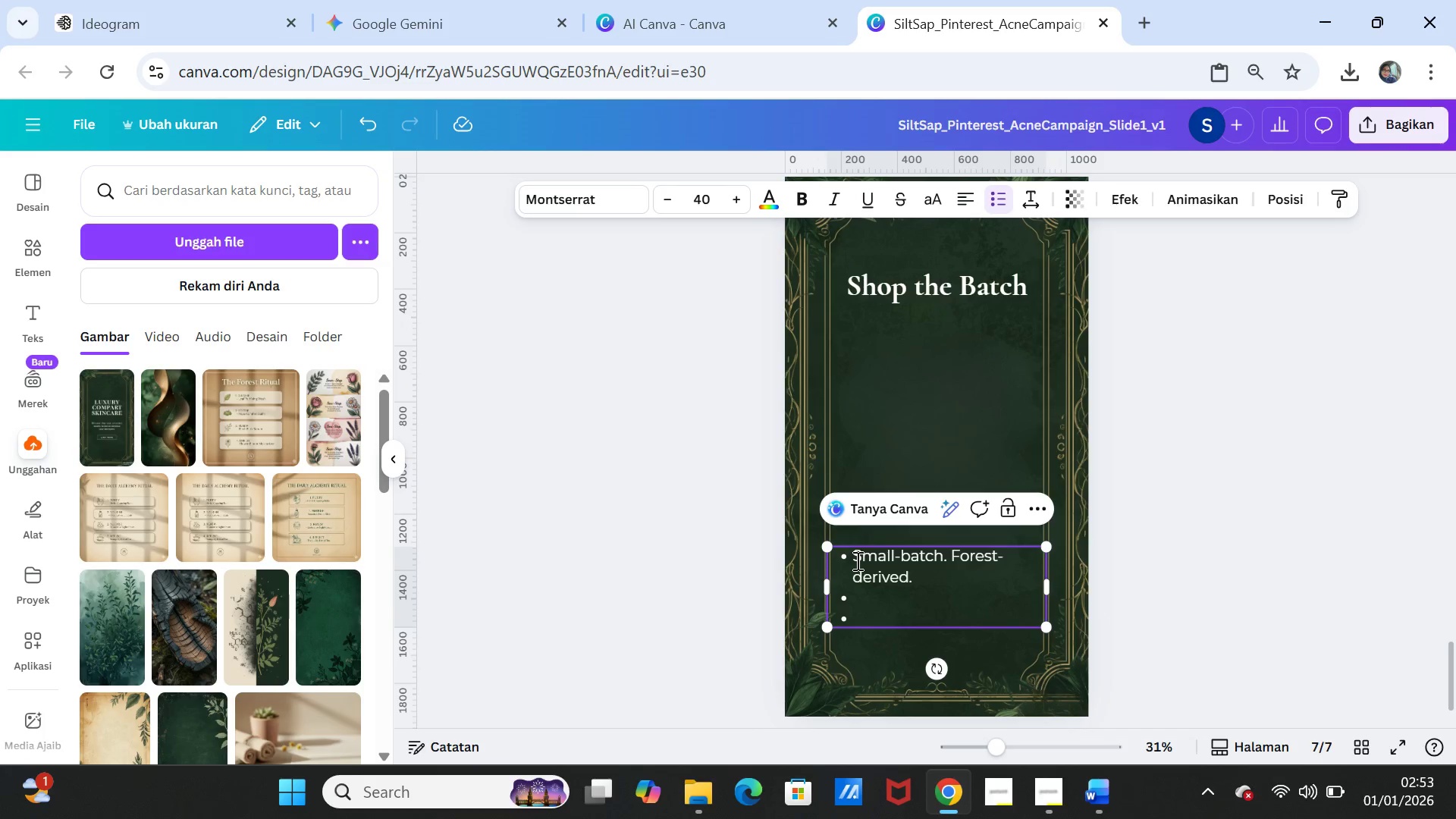 
key(Backspace)
 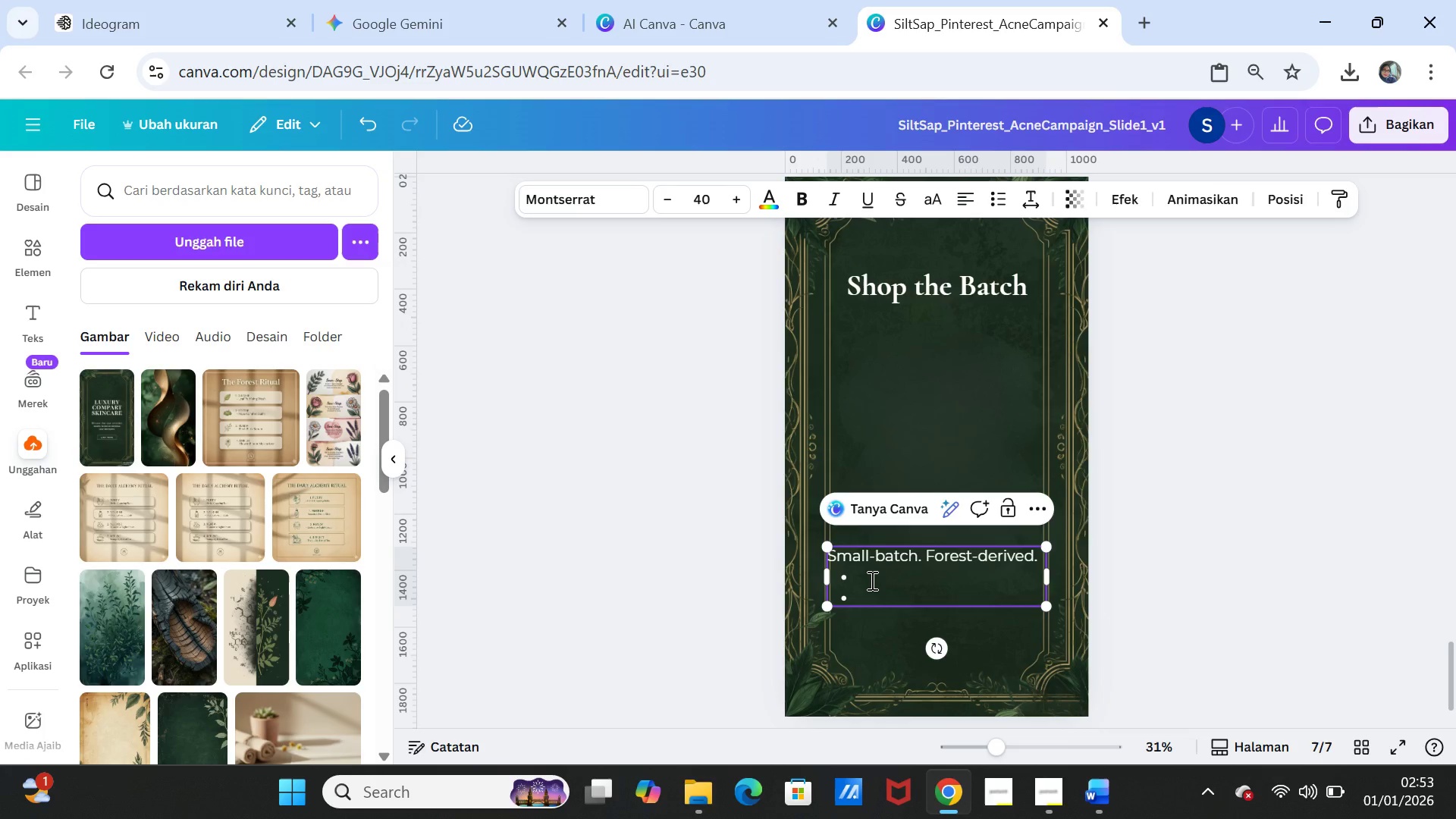 
left_click([871, 580])
 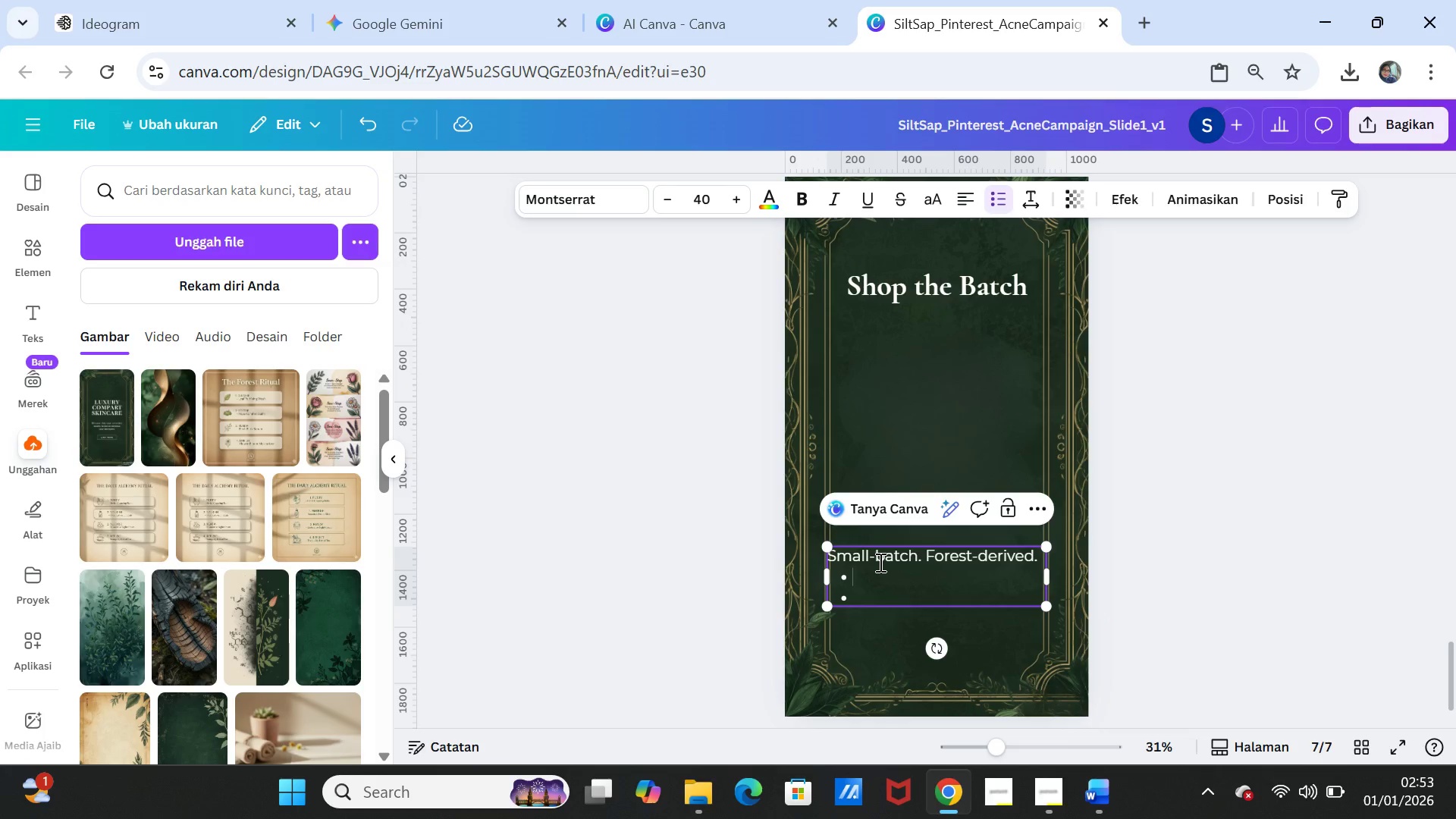 
key(Backspace)
 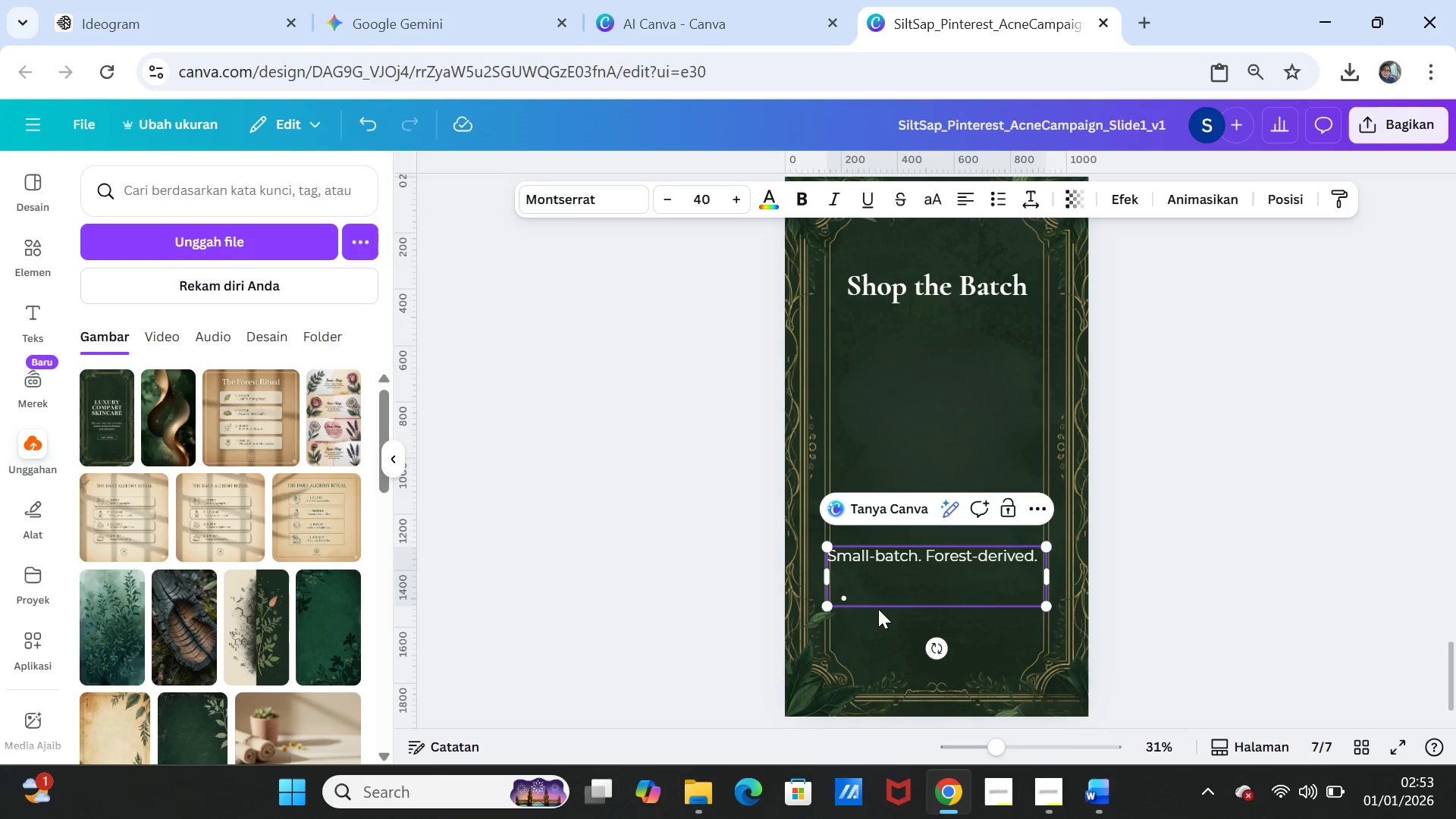 
left_click([876, 585])
 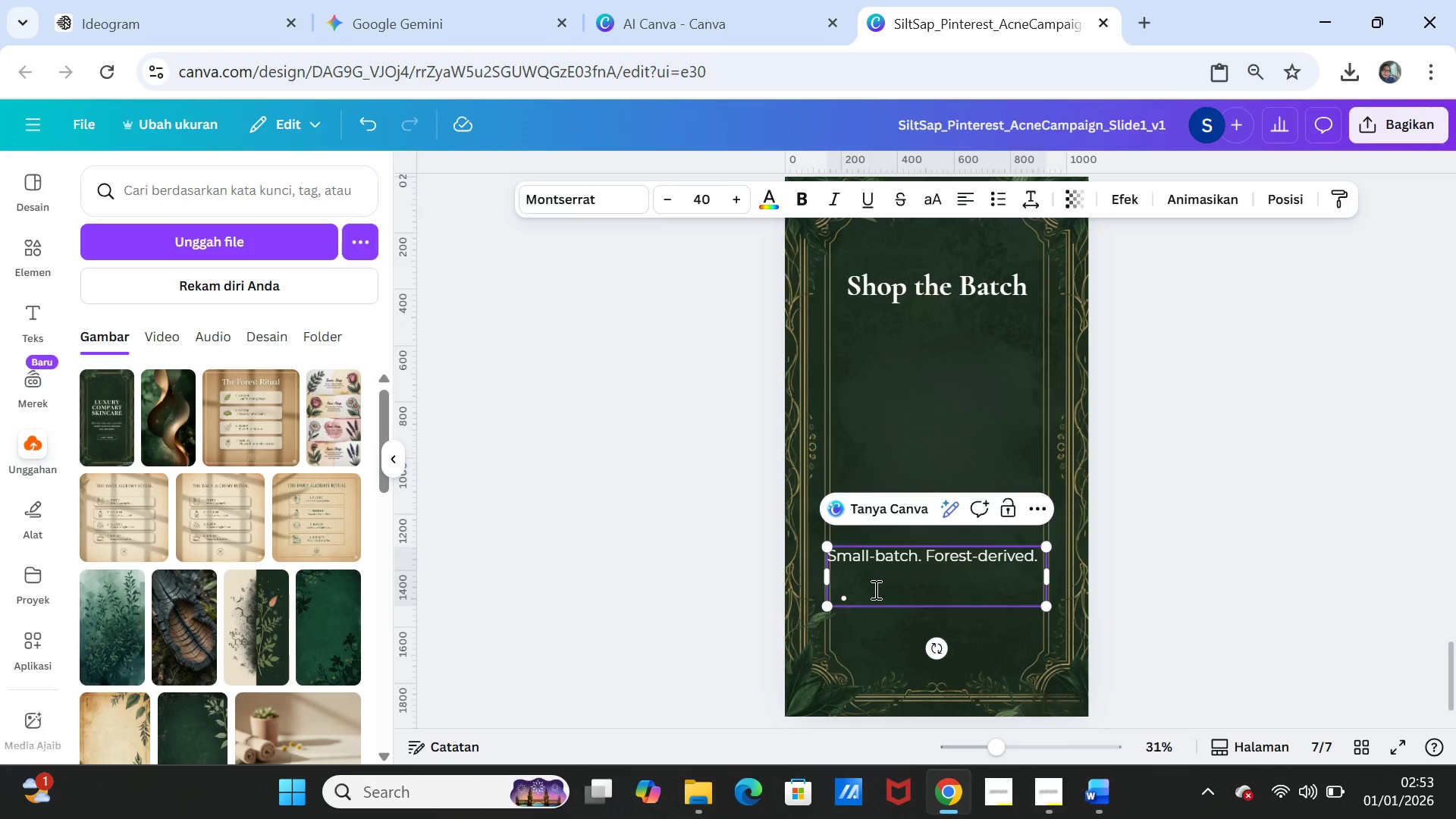 
left_click([874, 589])
 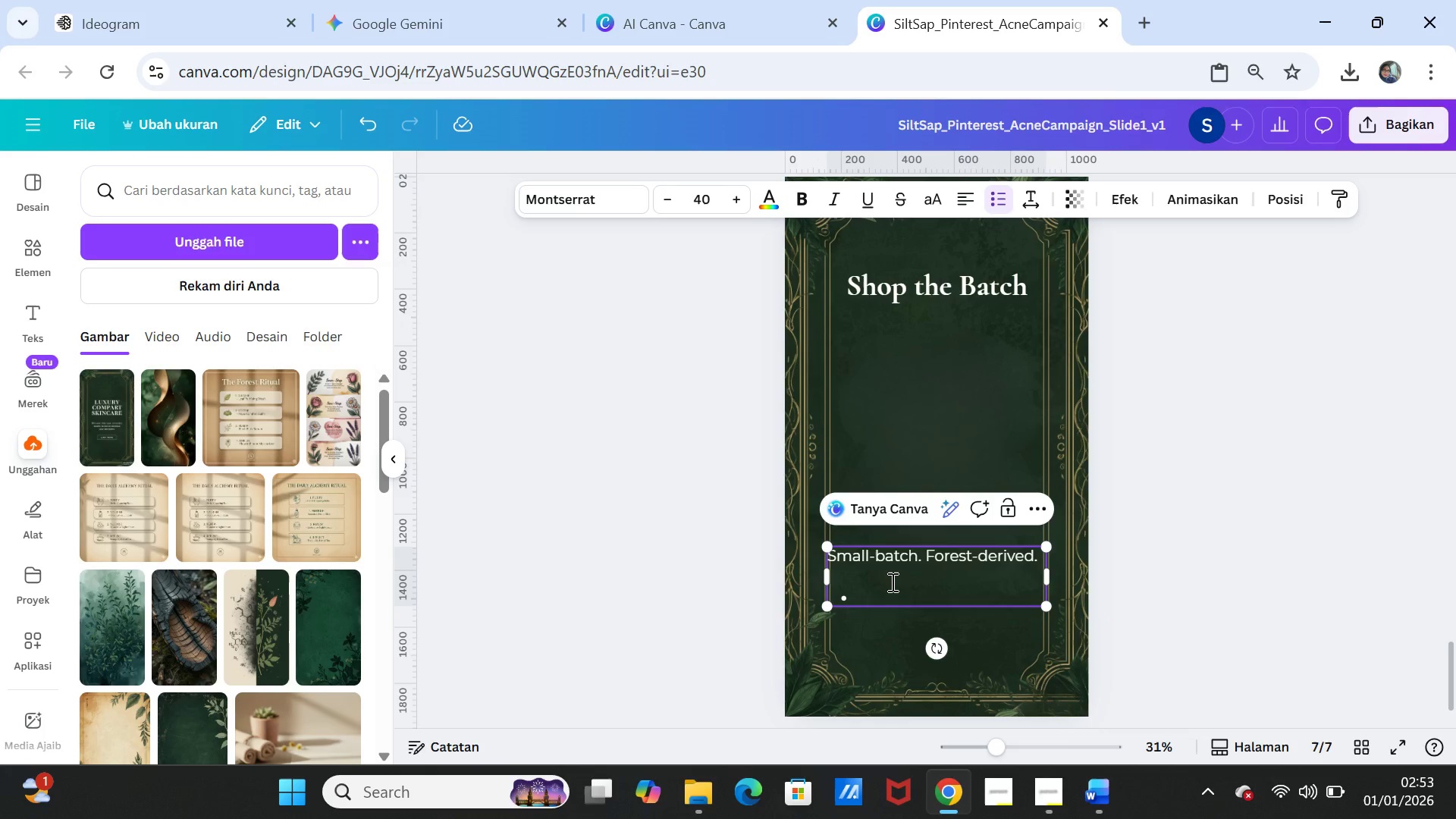 
key(Backspace)
 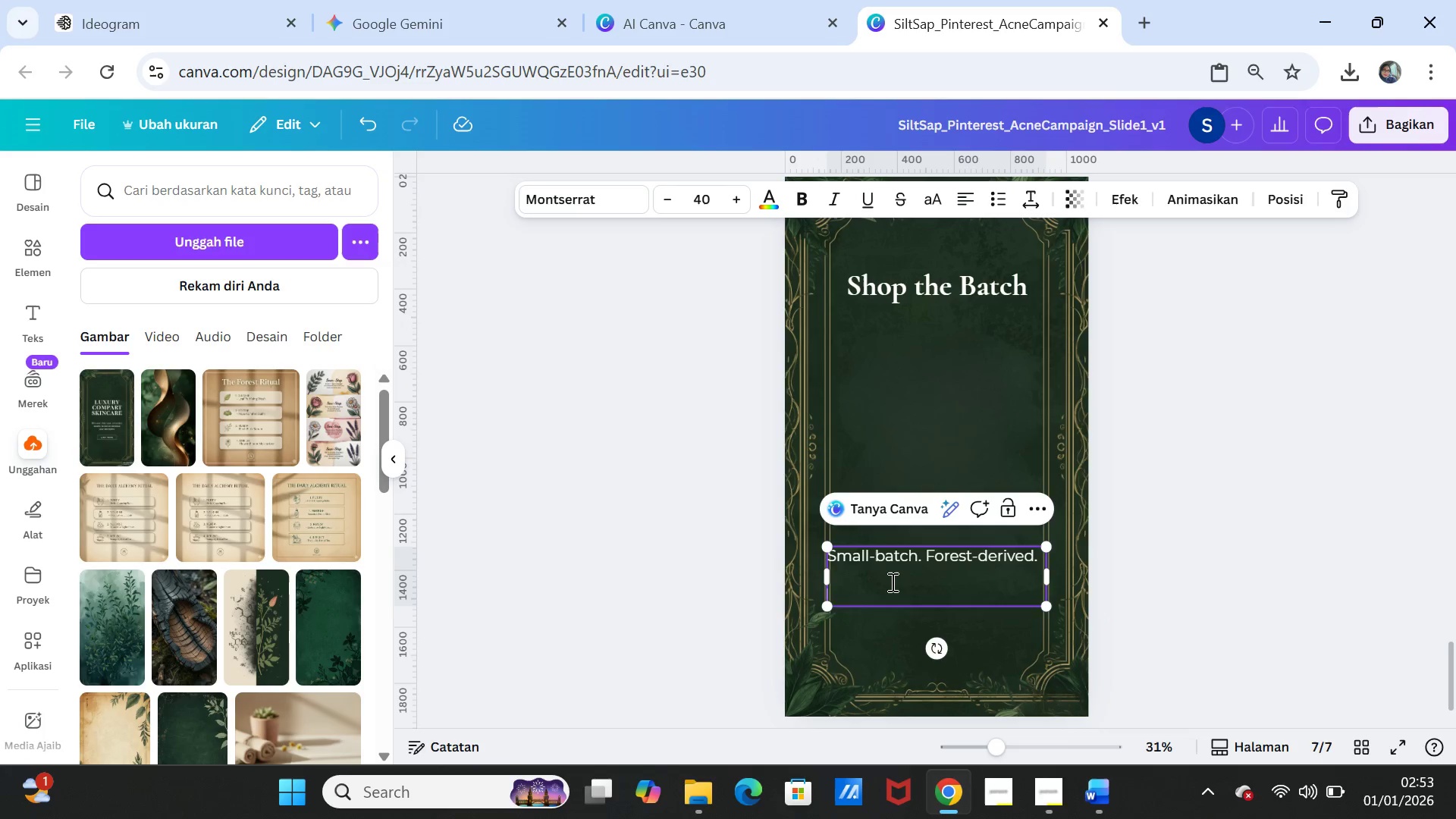 
key(Backspace)
 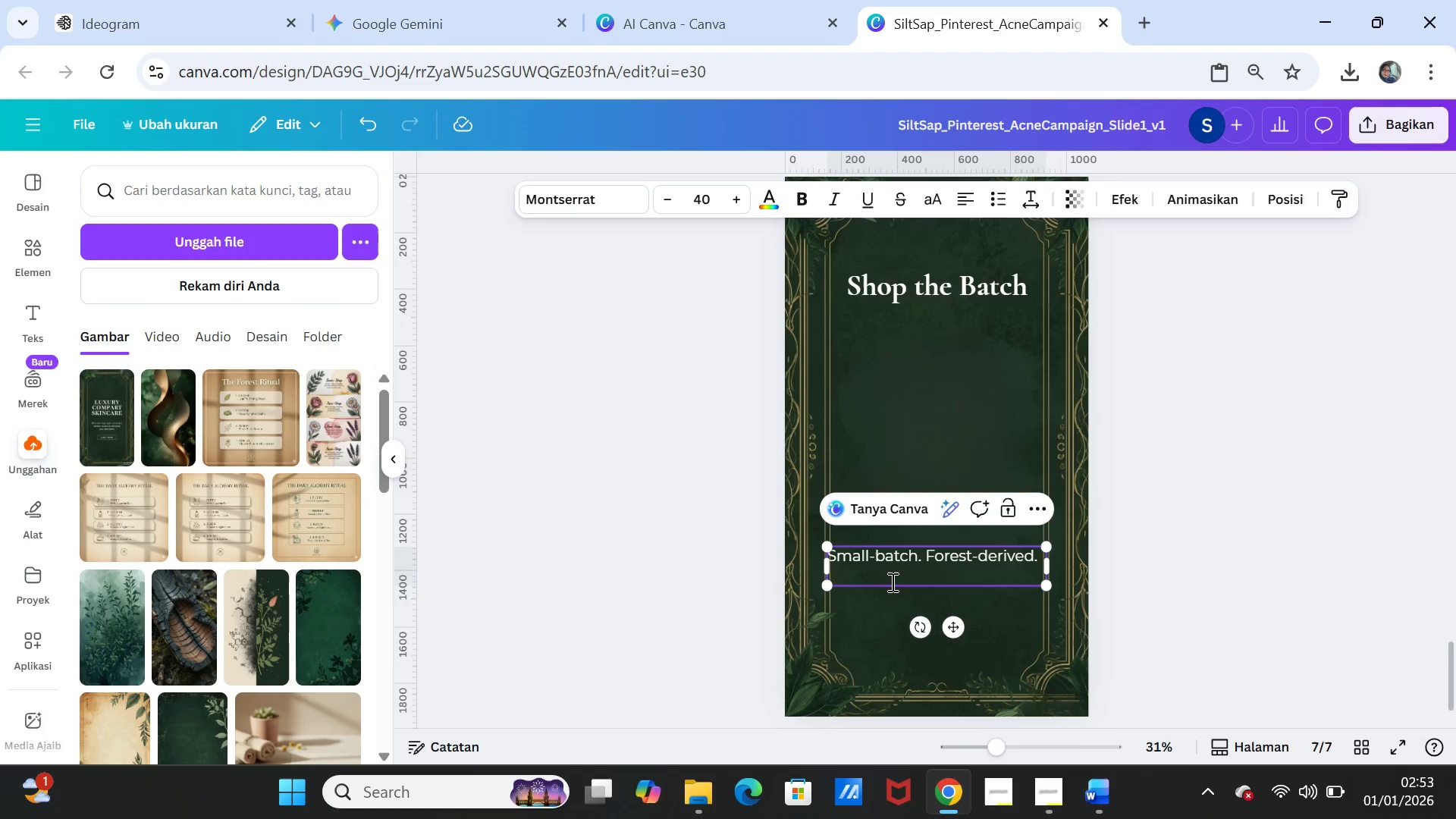 
key(Backspace)
 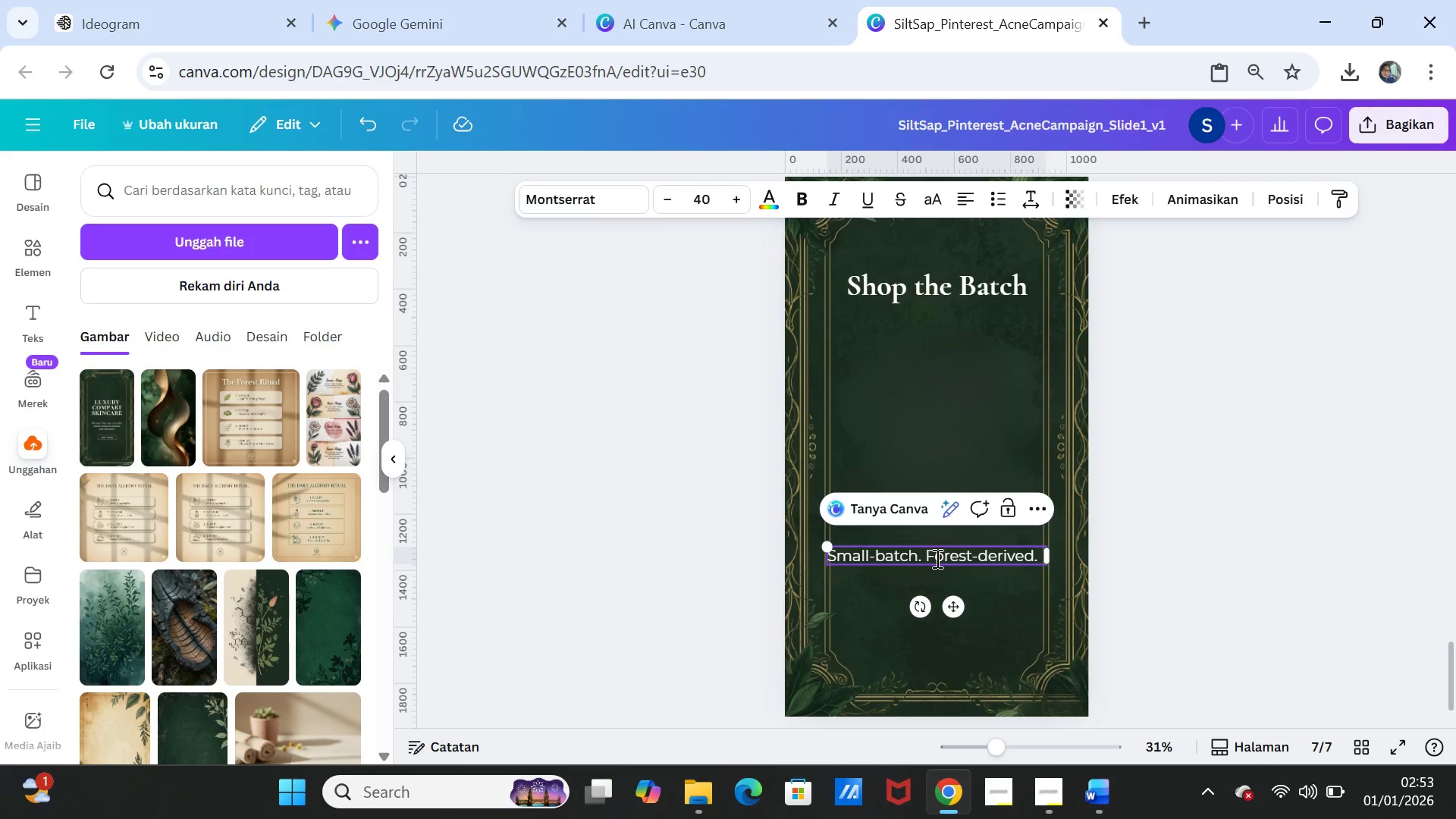 
left_click([927, 557])
 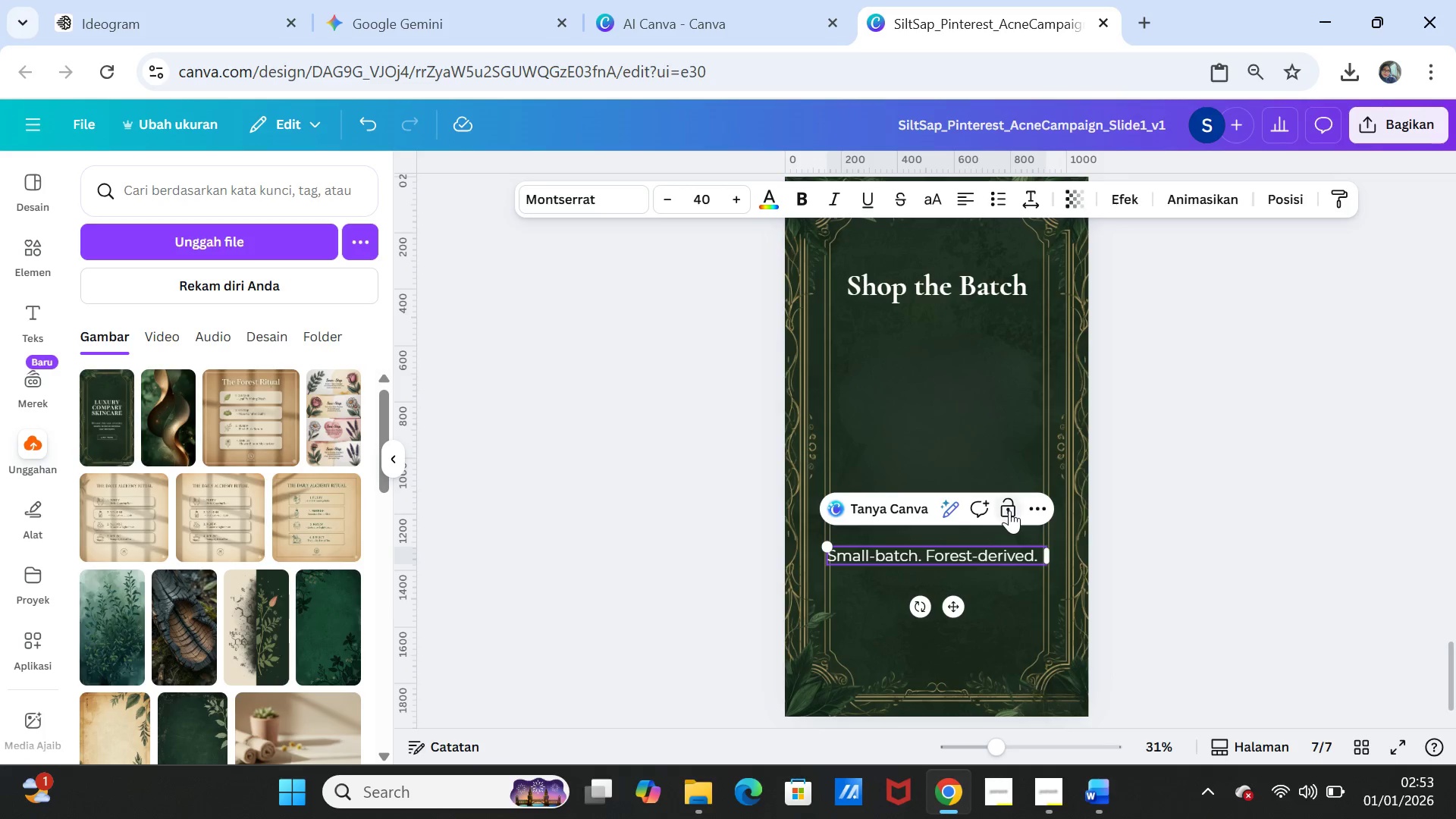 
key(Enter)
 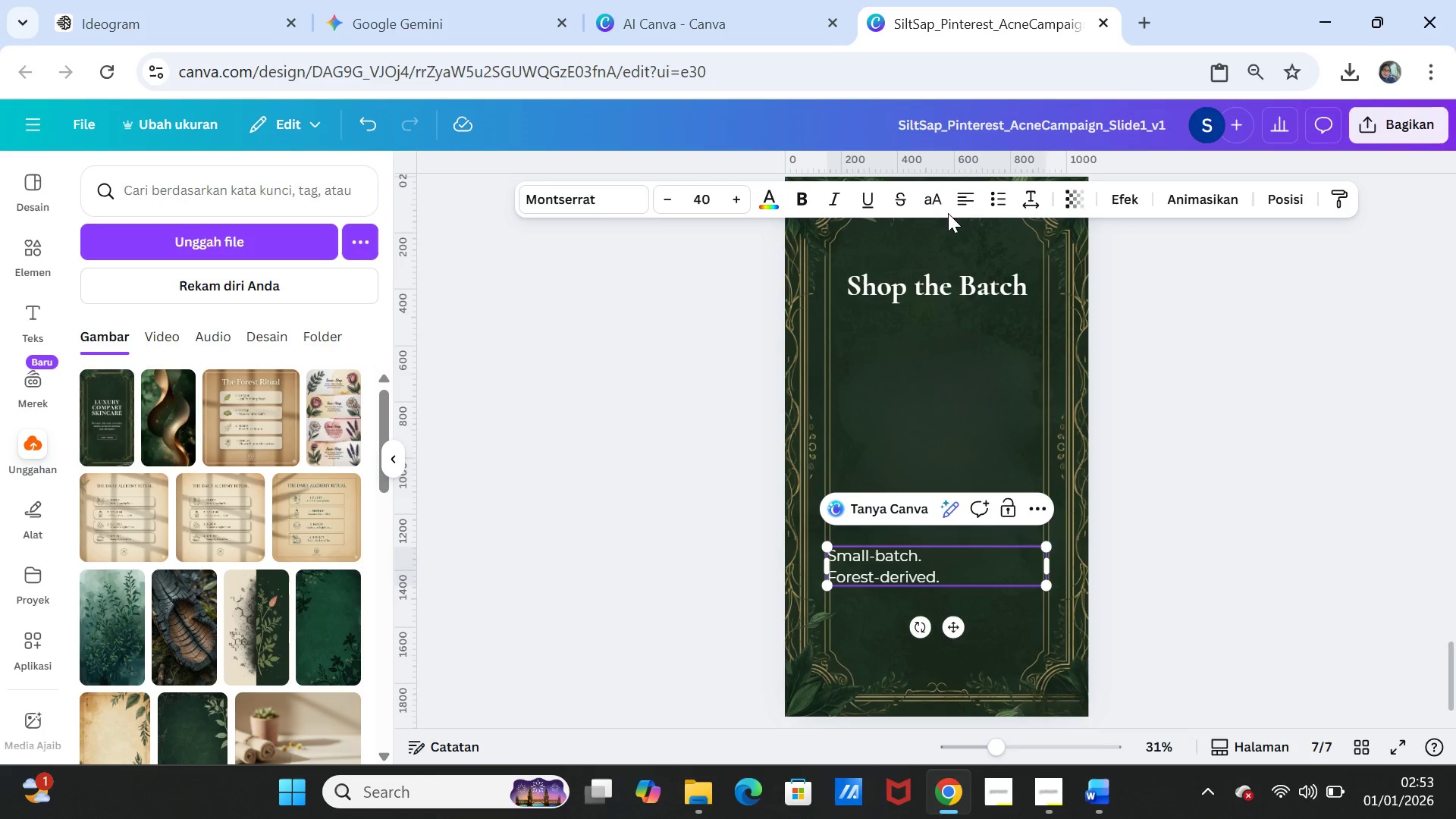 
left_click([955, 199])
 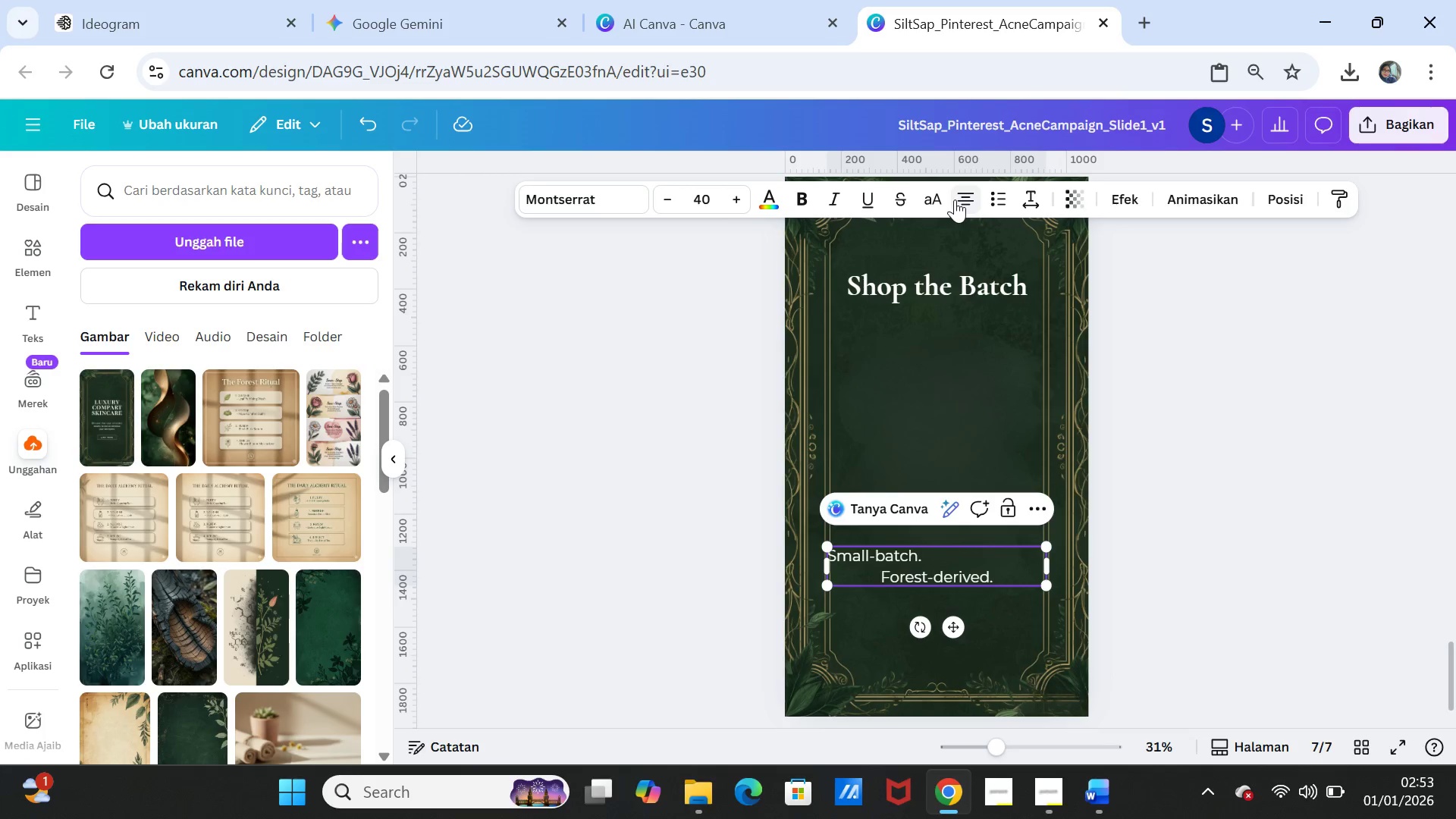 
left_click([955, 199])
 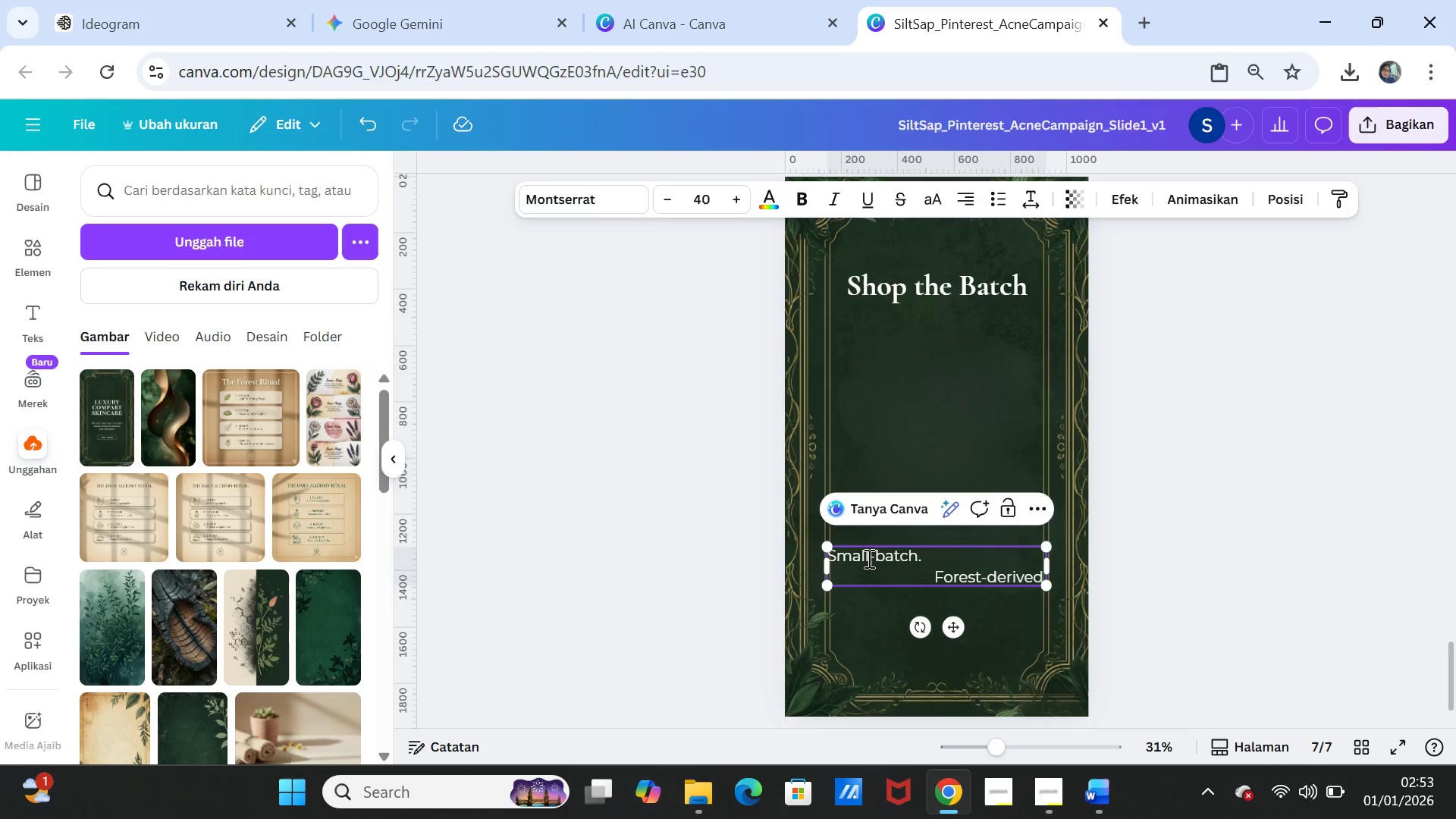 
double_click([868, 558])
 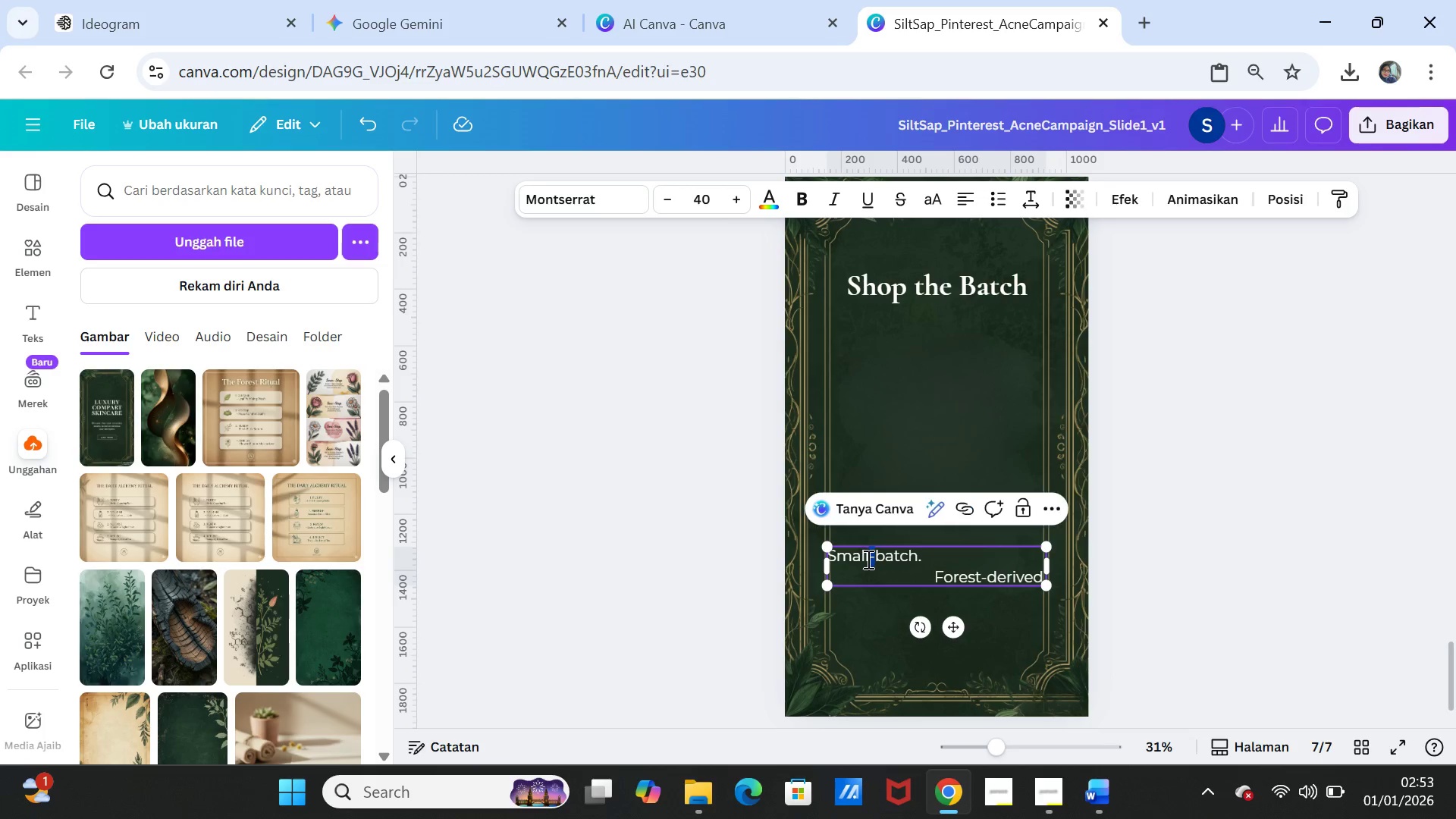 
triple_click([867, 559])
 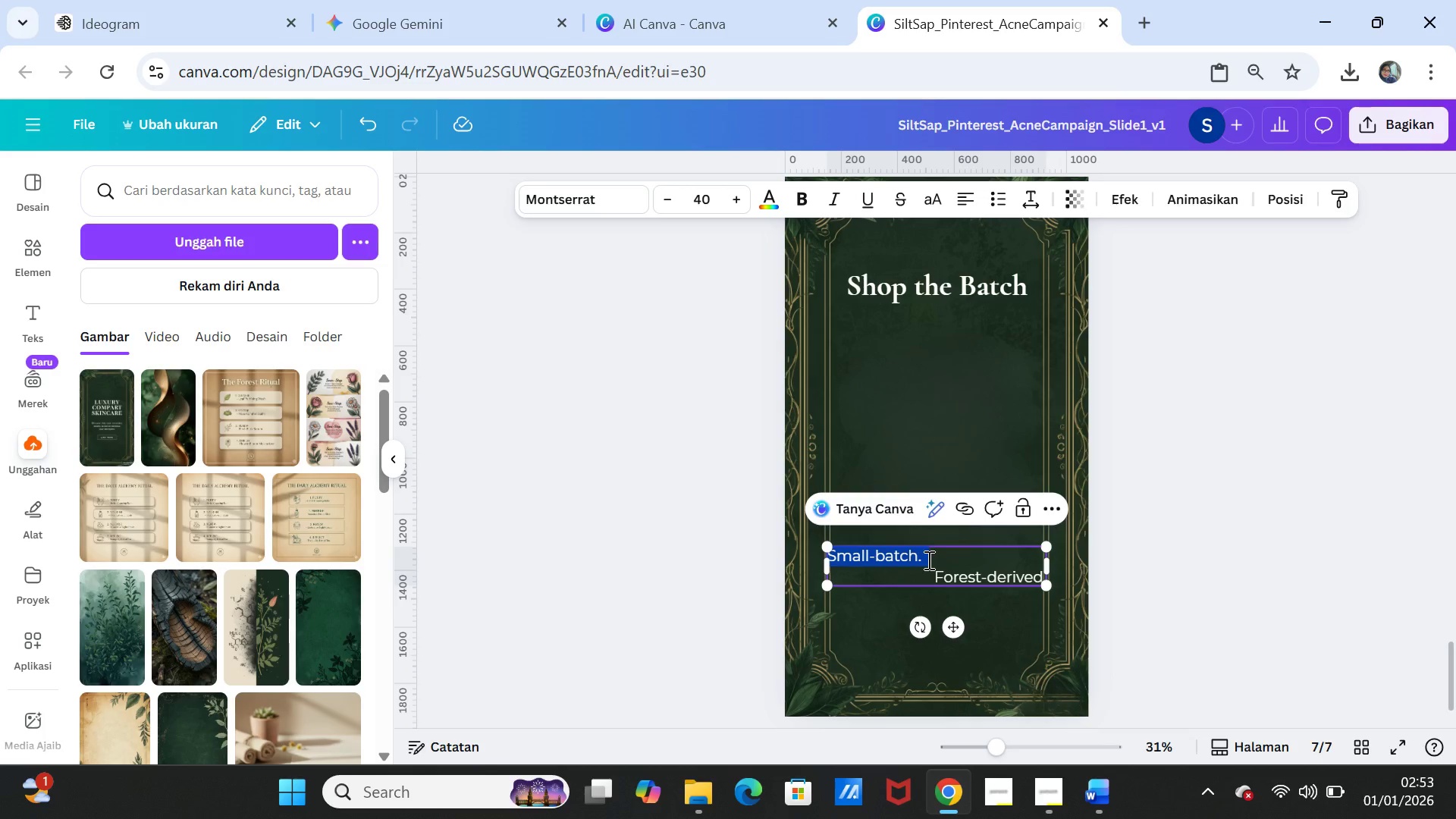 
key(Shift+ArrowDown)
 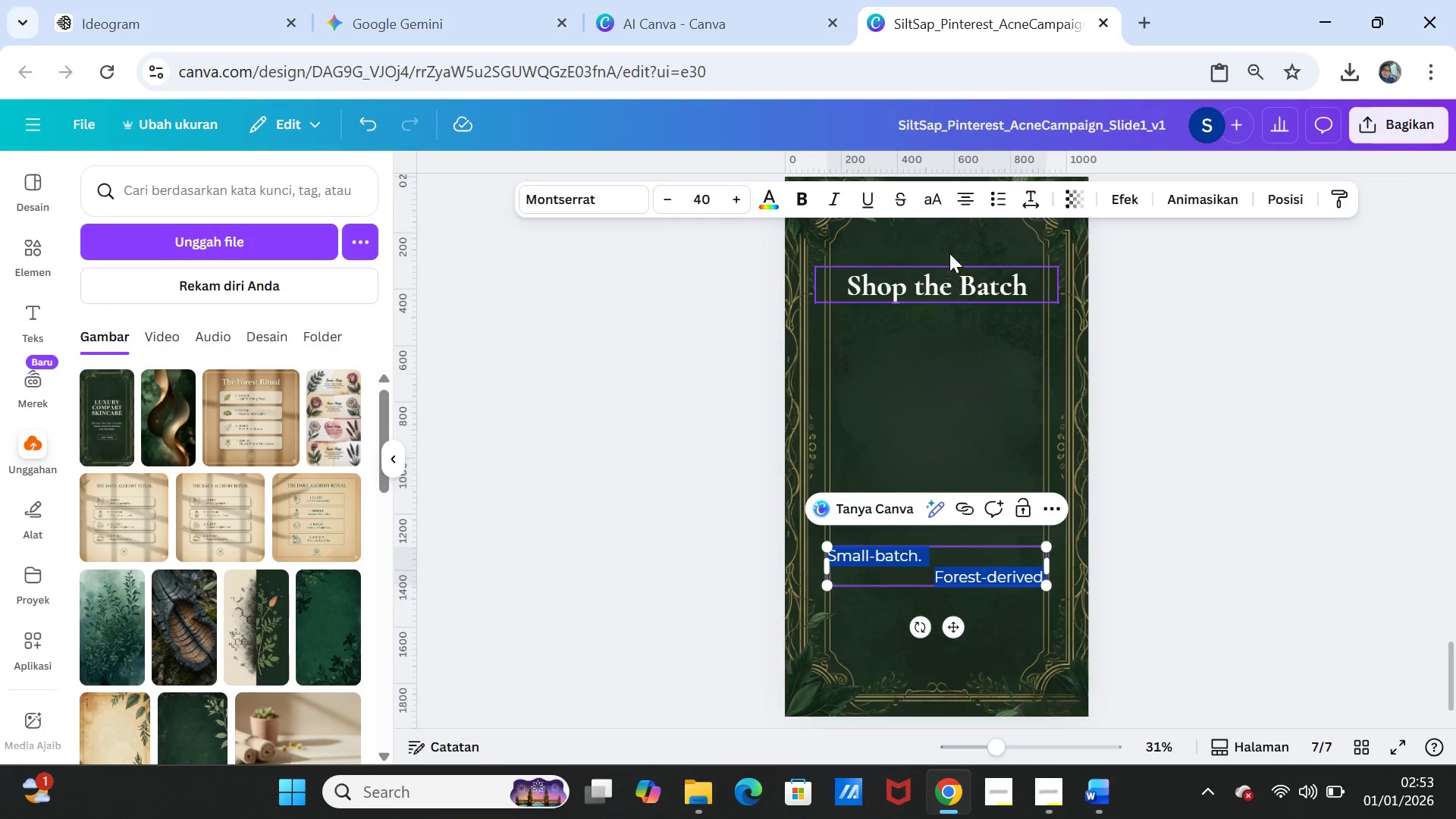 
left_click([956, 203])
 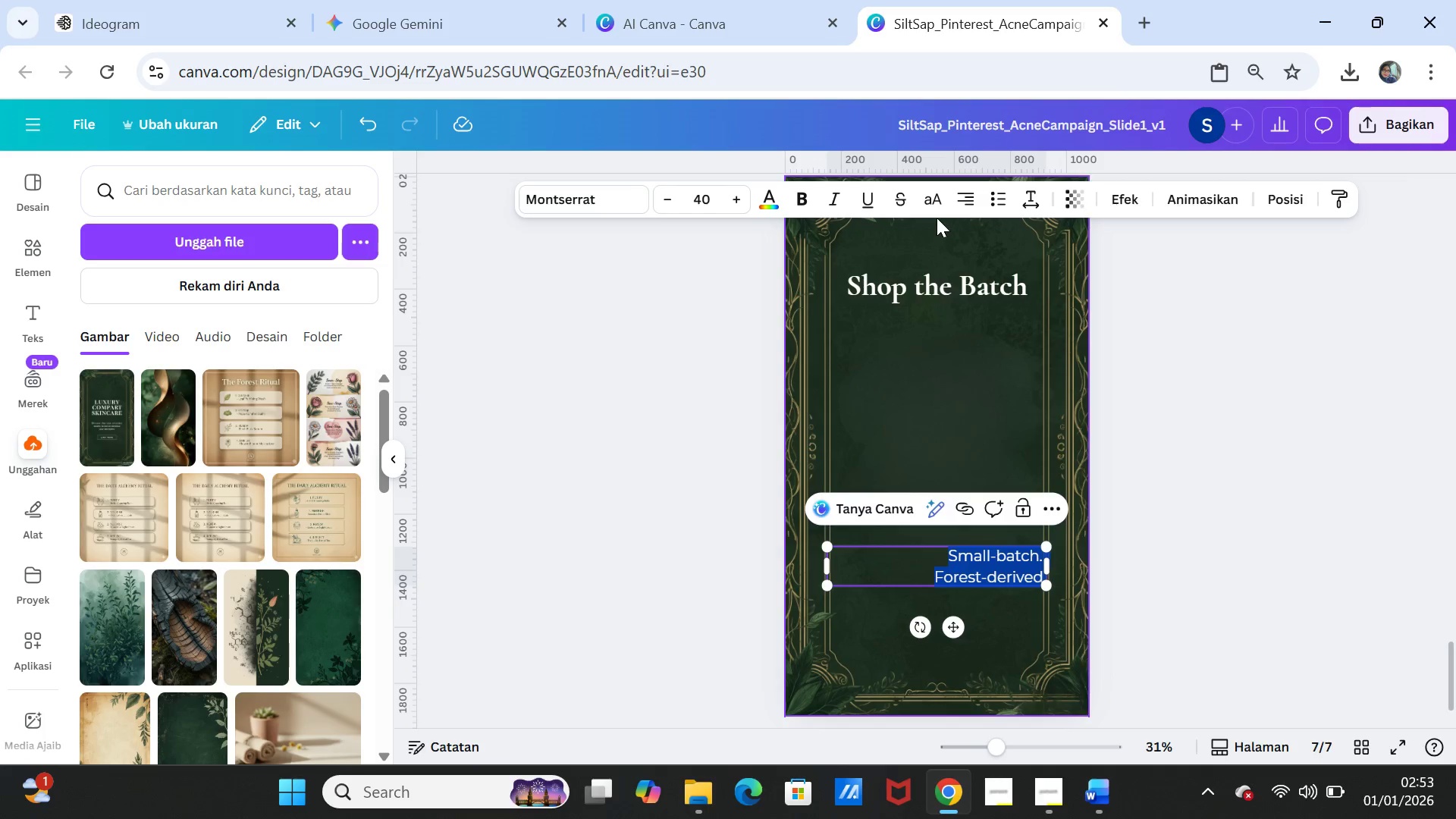 
left_click([962, 199])
 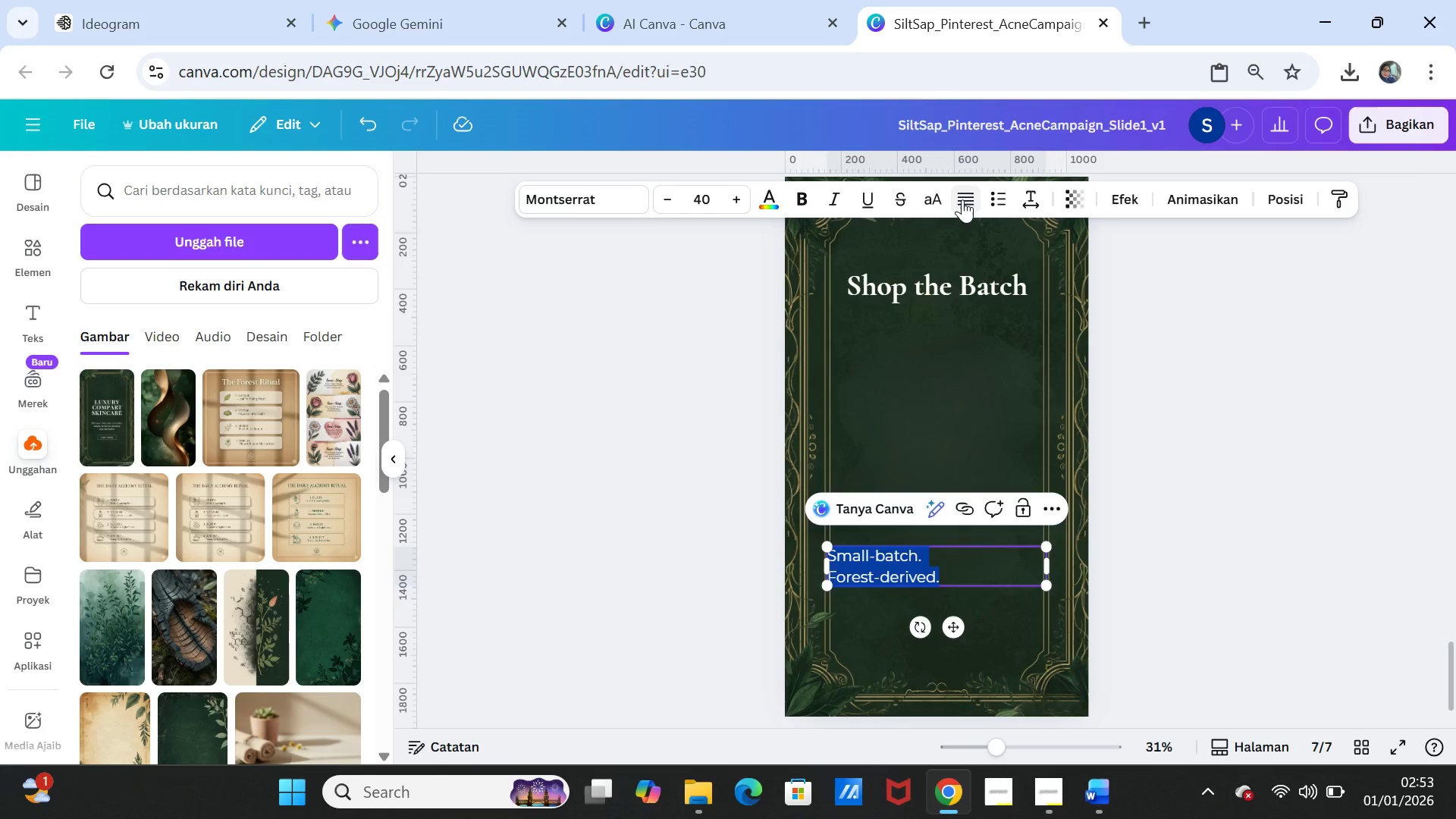 
left_click([962, 199])
 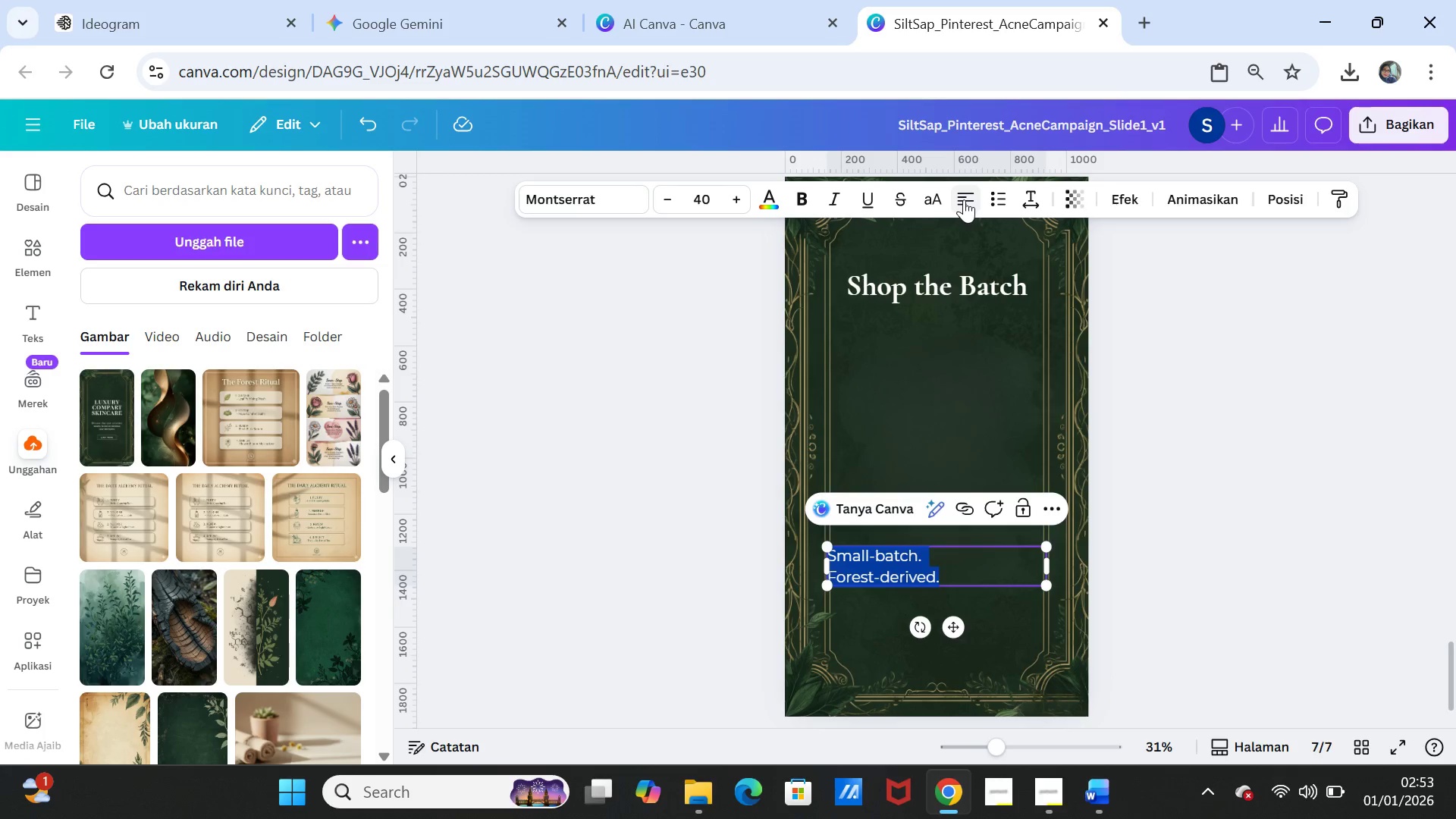 
left_click([965, 199])
 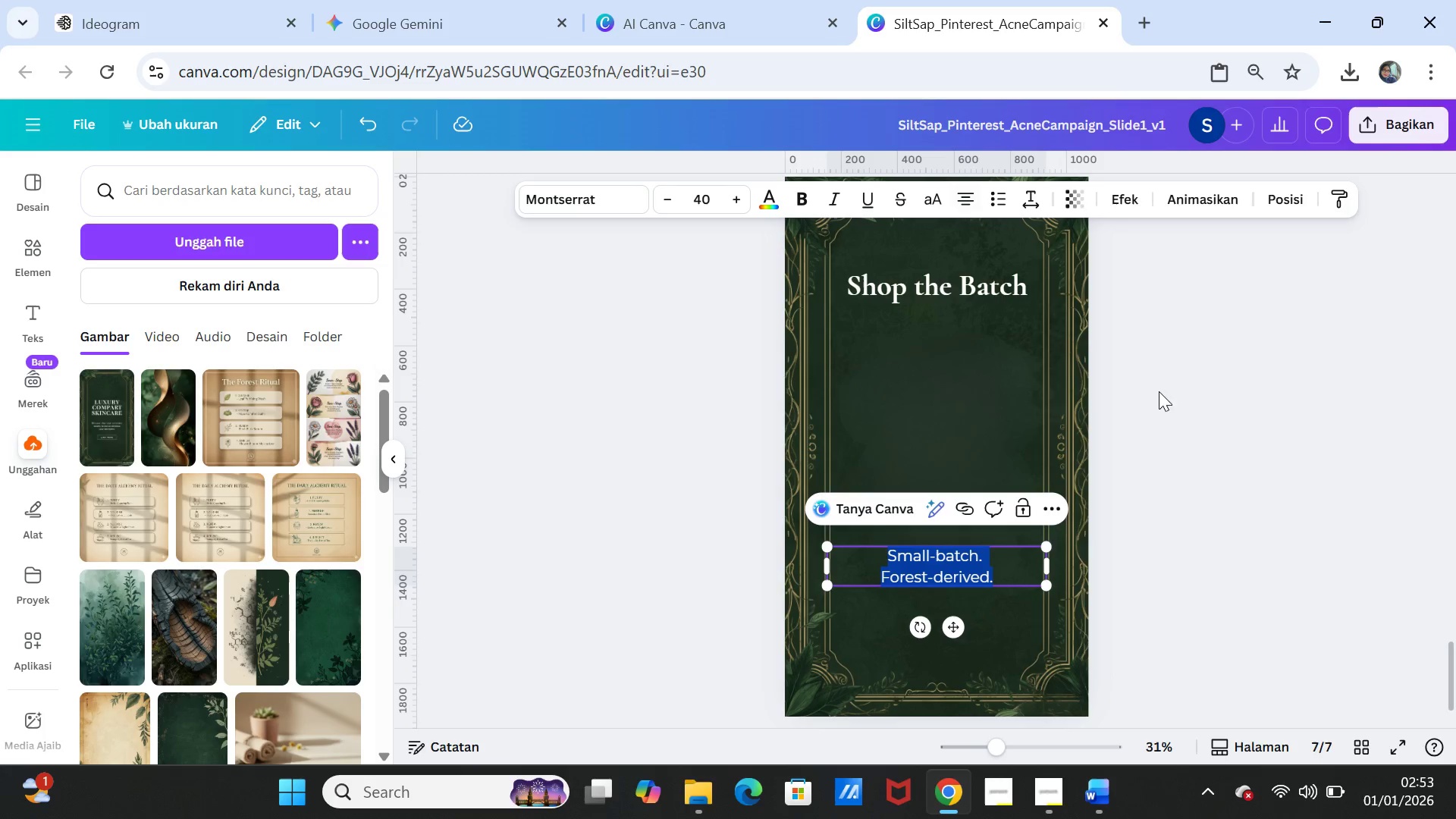 
left_click([1169, 419])
 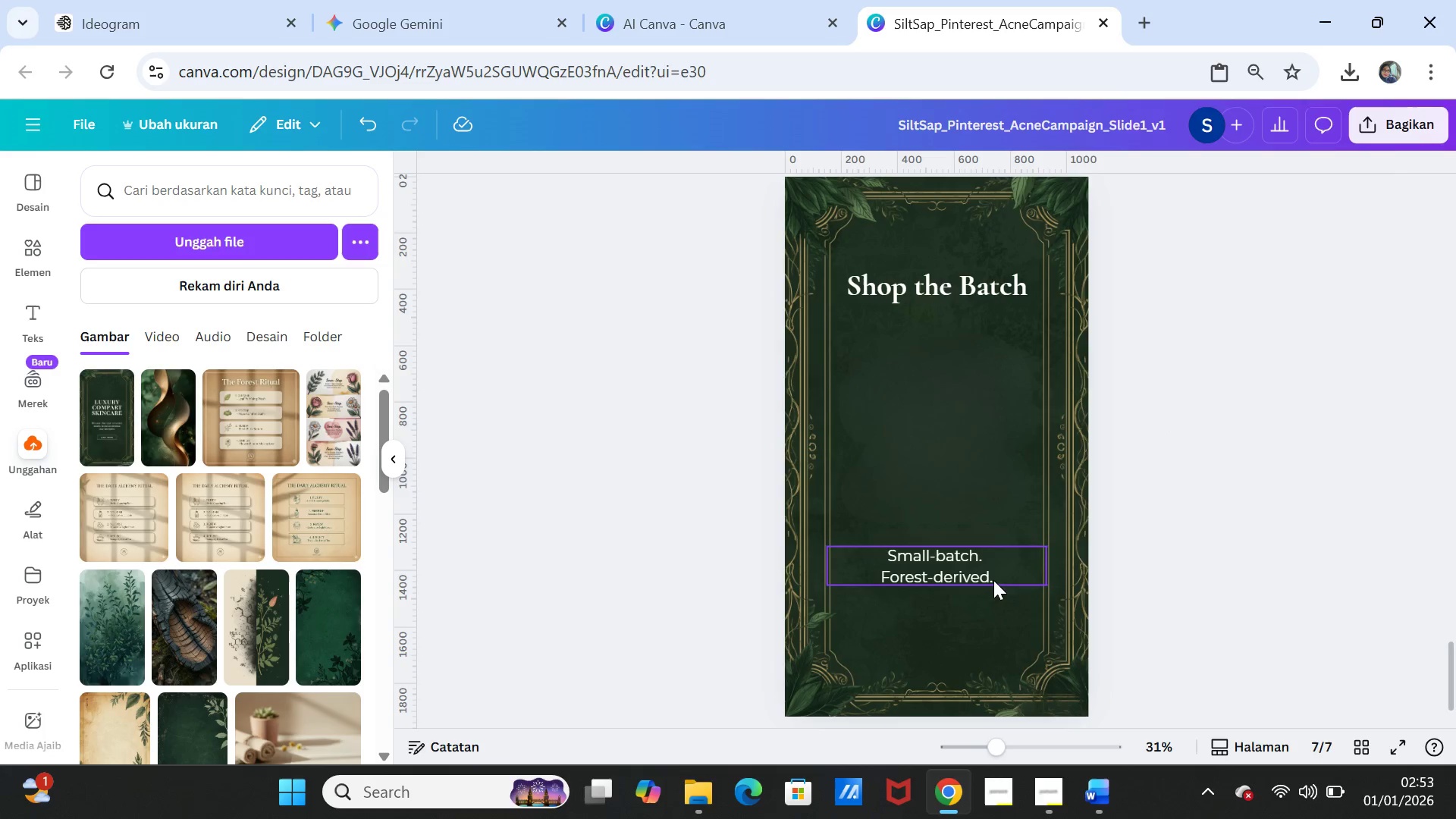 
left_click_drag(start_coordinate=[987, 576], to_coordinate=[983, 473])
 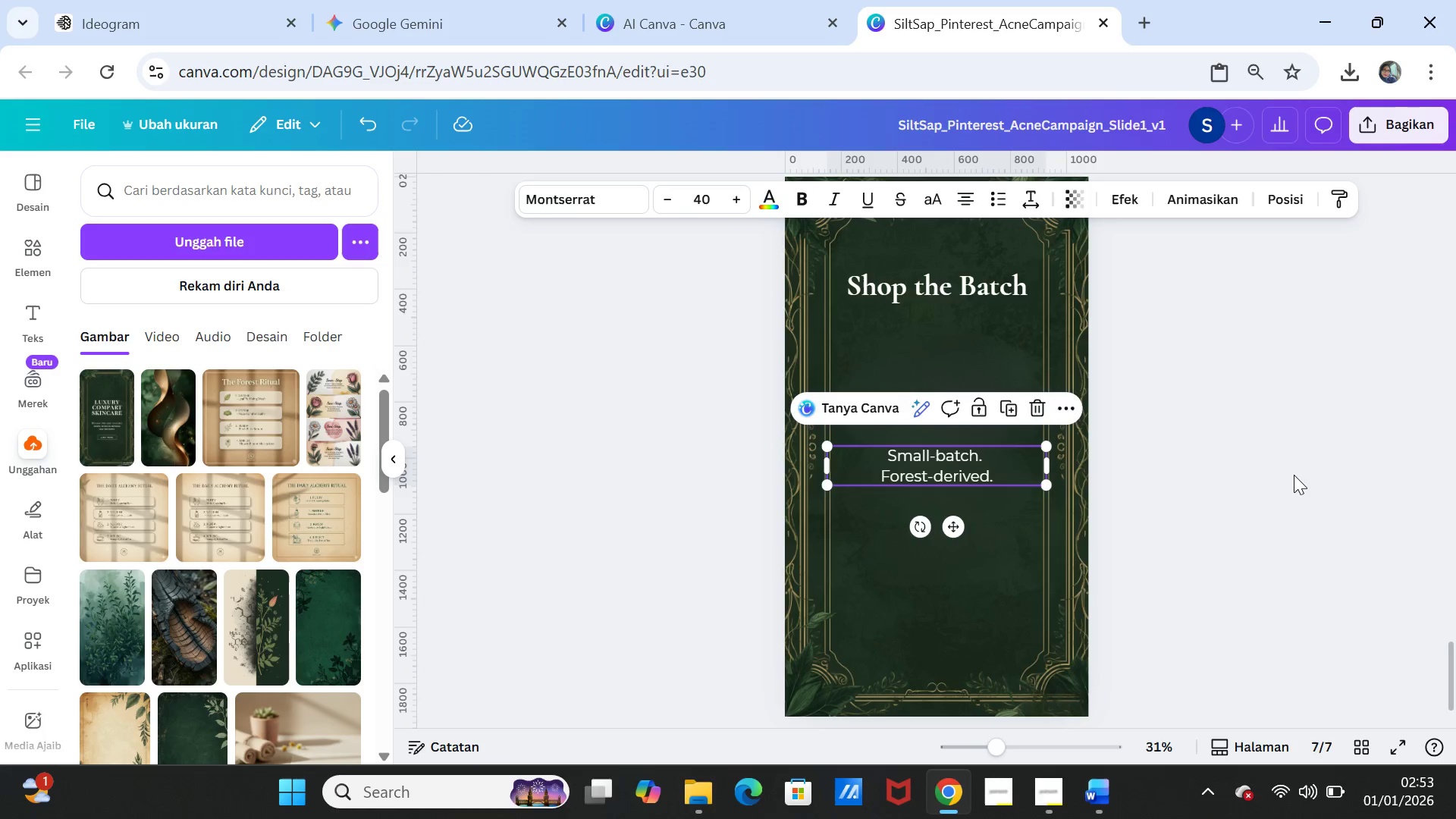 
left_click([1294, 475])
 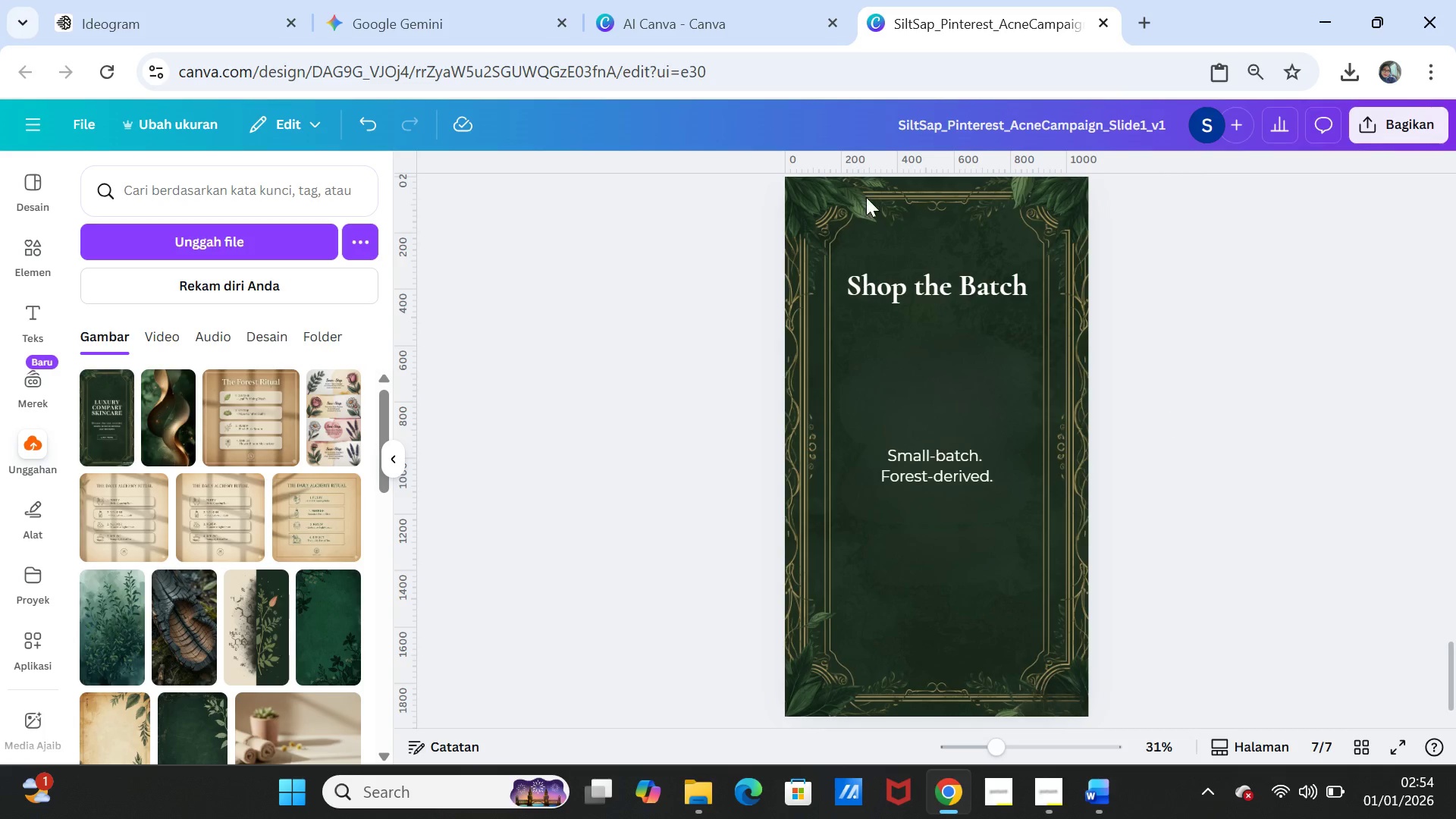 
left_click([384, 23])
 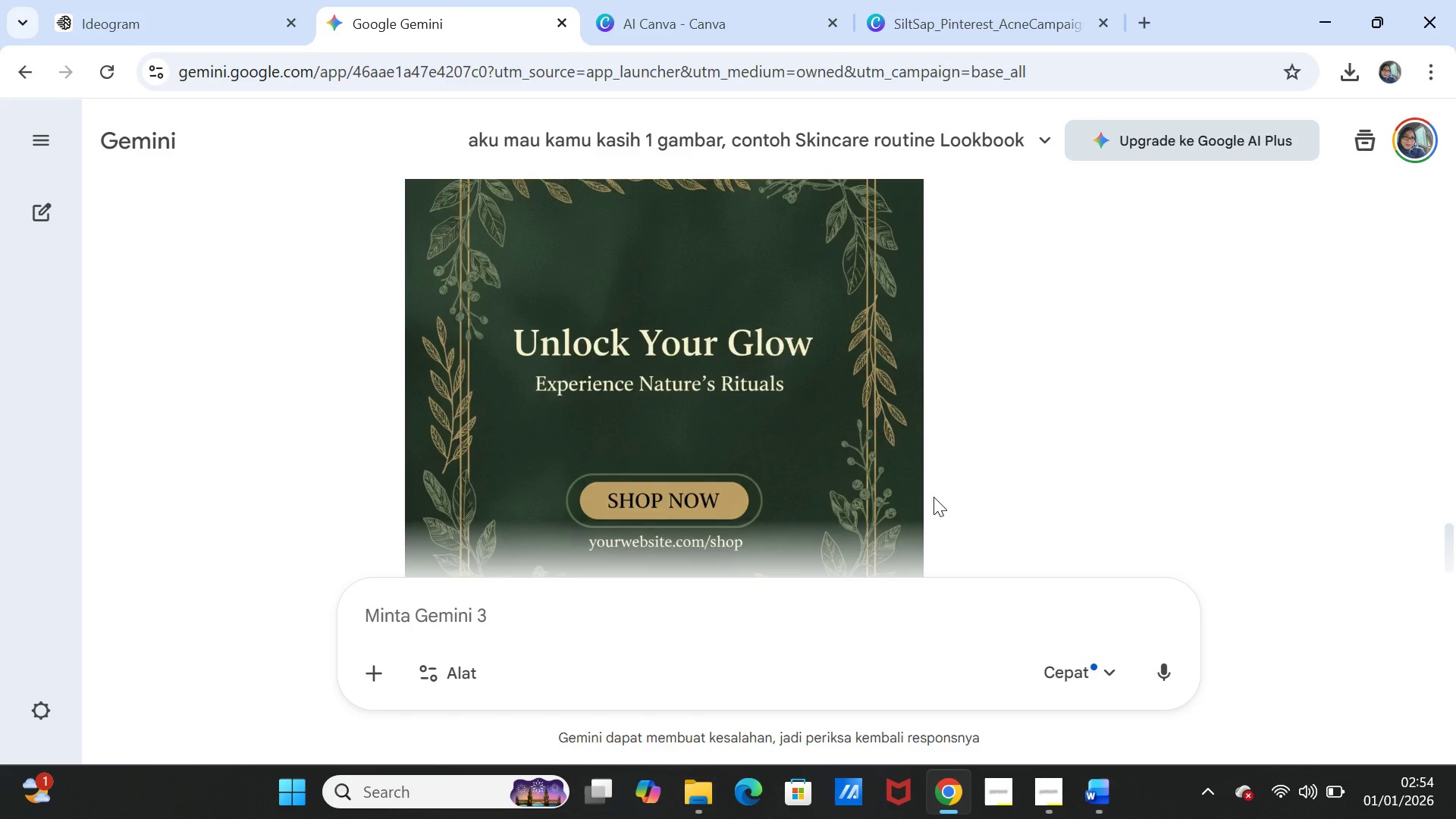 
scroll: coordinate [940, 494], scroll_direction: down, amount: 2.0
 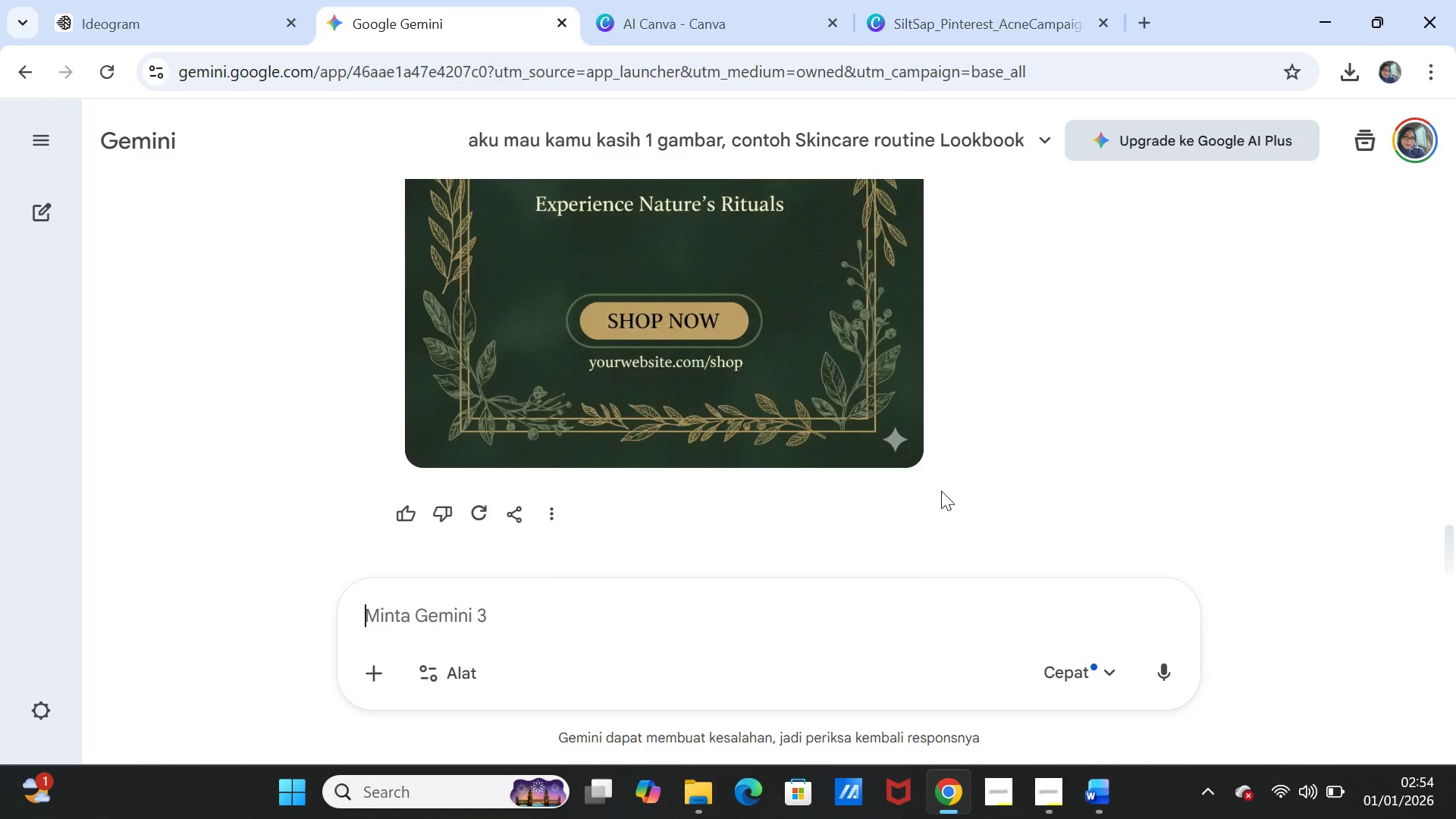 
scroll: coordinate [941, 491], scroll_direction: up, amount: 3.0
 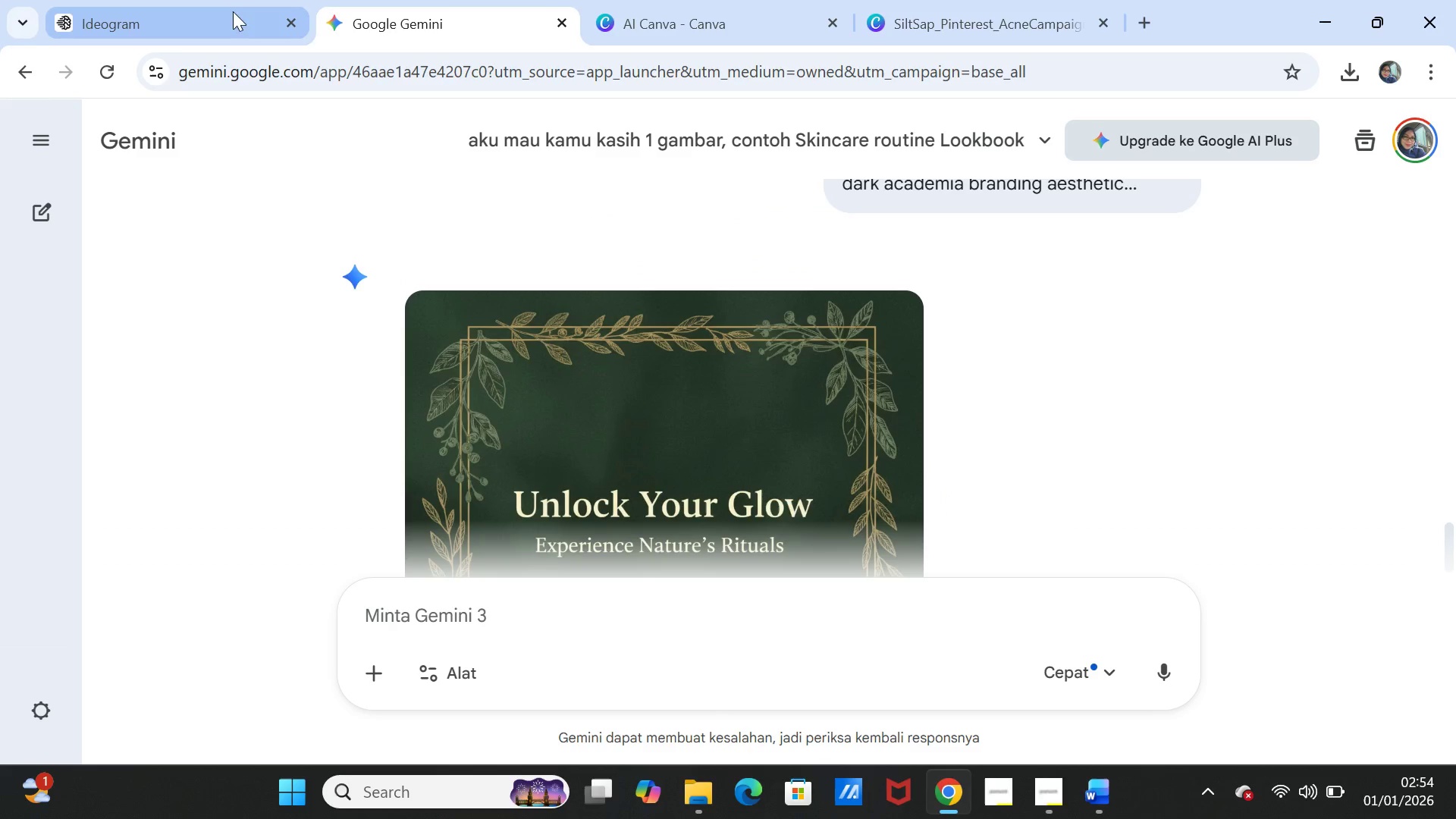 
left_click([226, 5])
 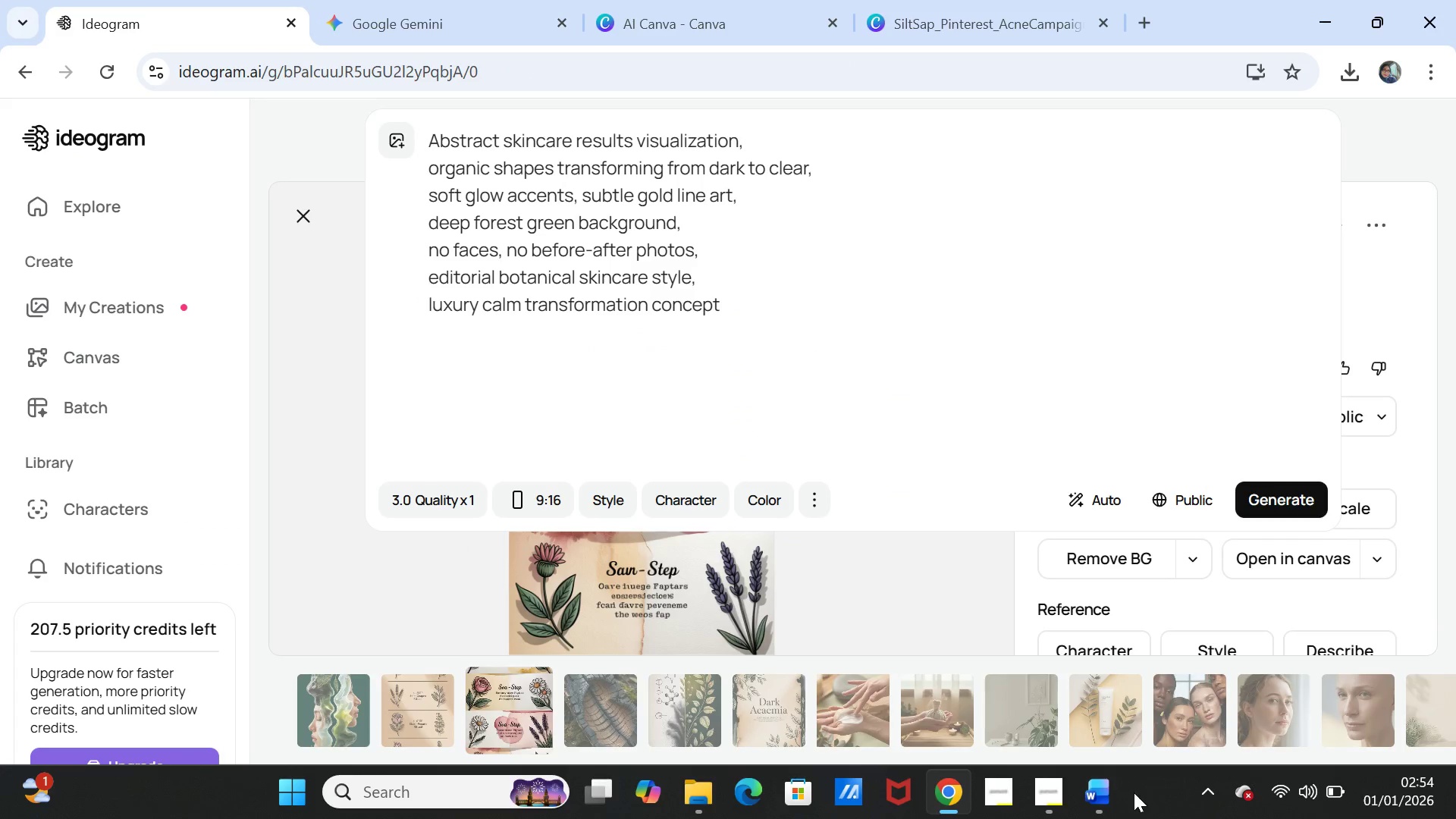 
left_click([1099, 797])
 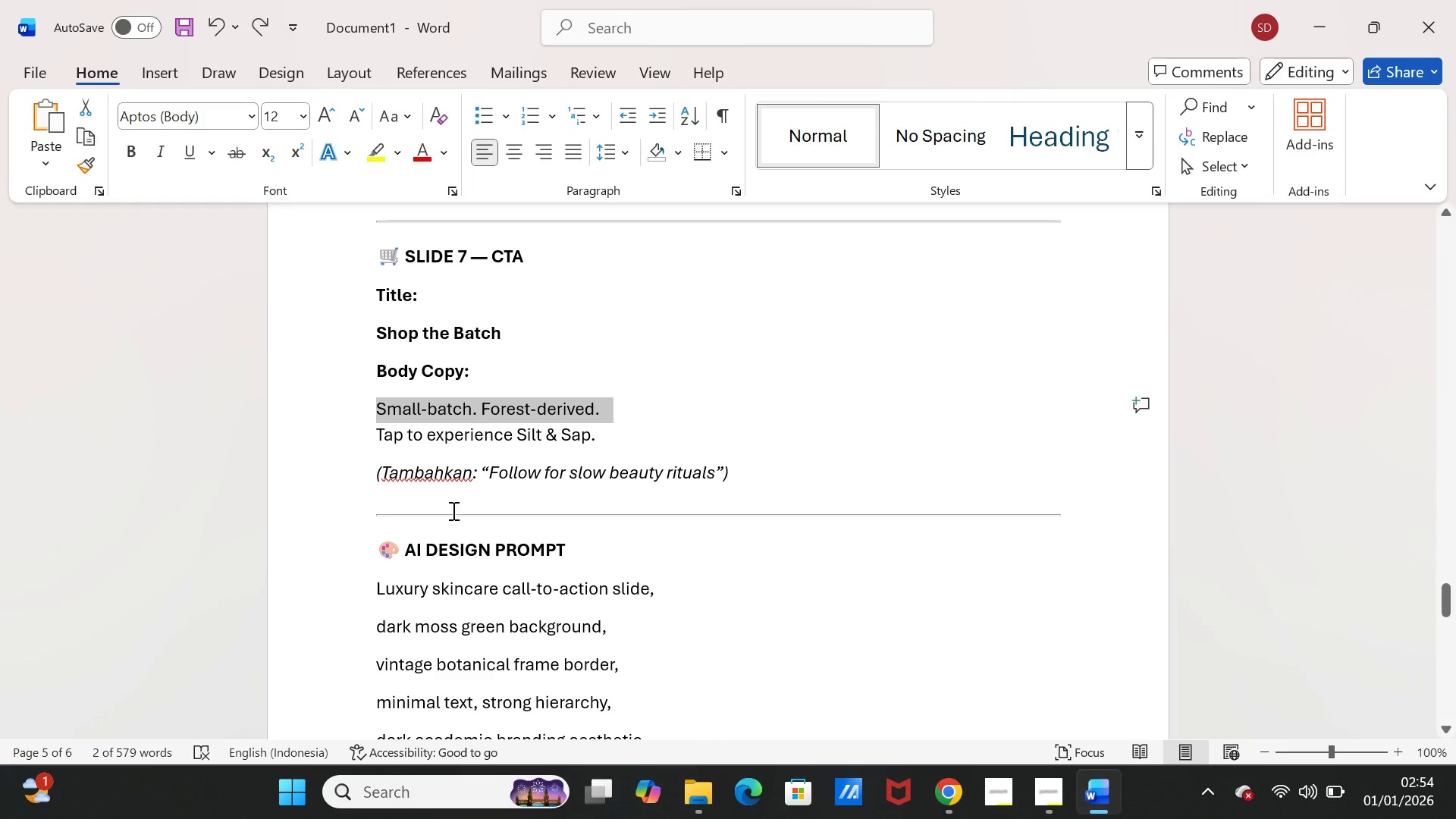 
scroll: coordinate [450, 543], scroll_direction: down, amount: 2.0
 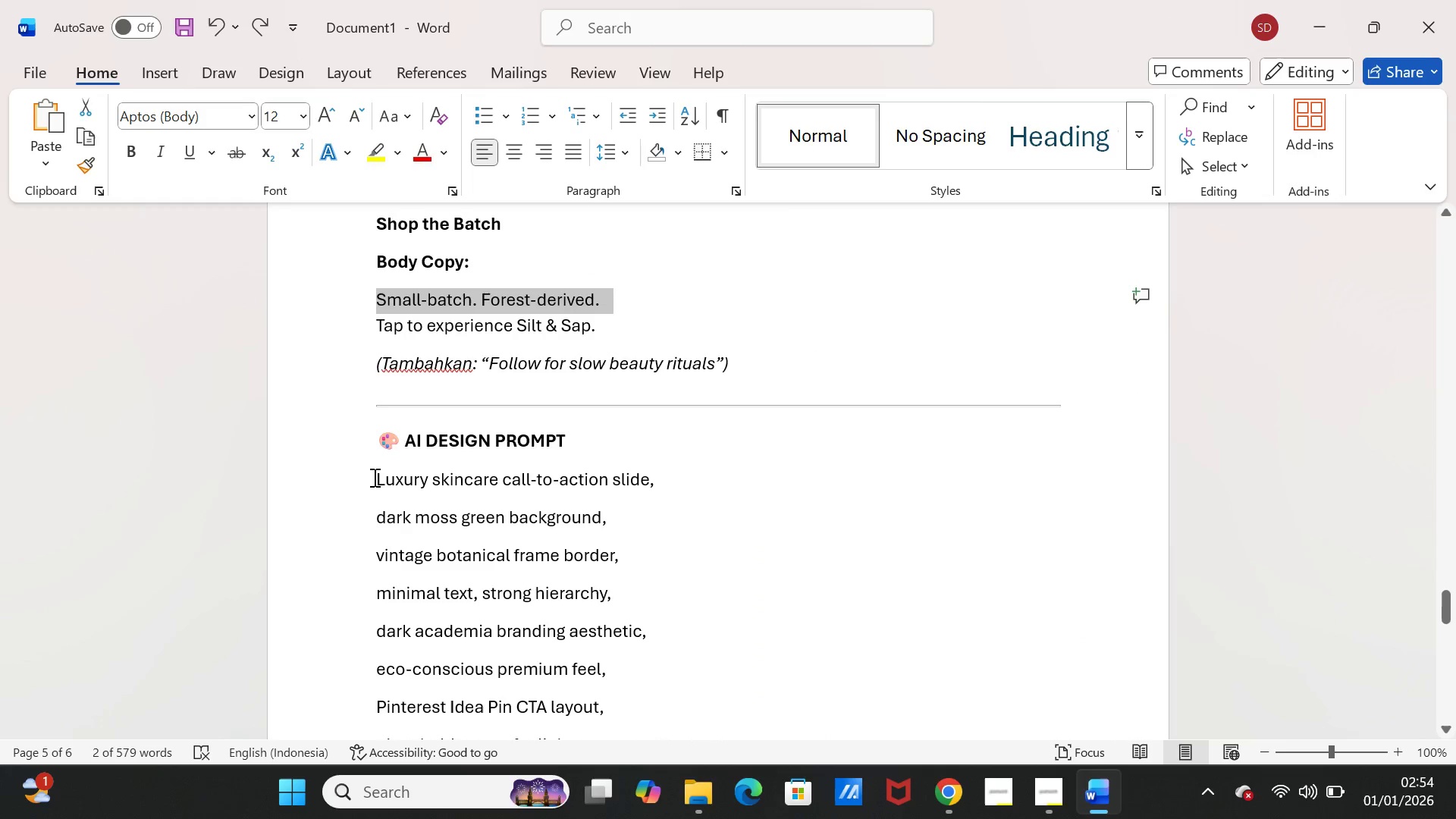 
left_click_drag(start_coordinate=[373, 477], to_coordinate=[611, 651])
 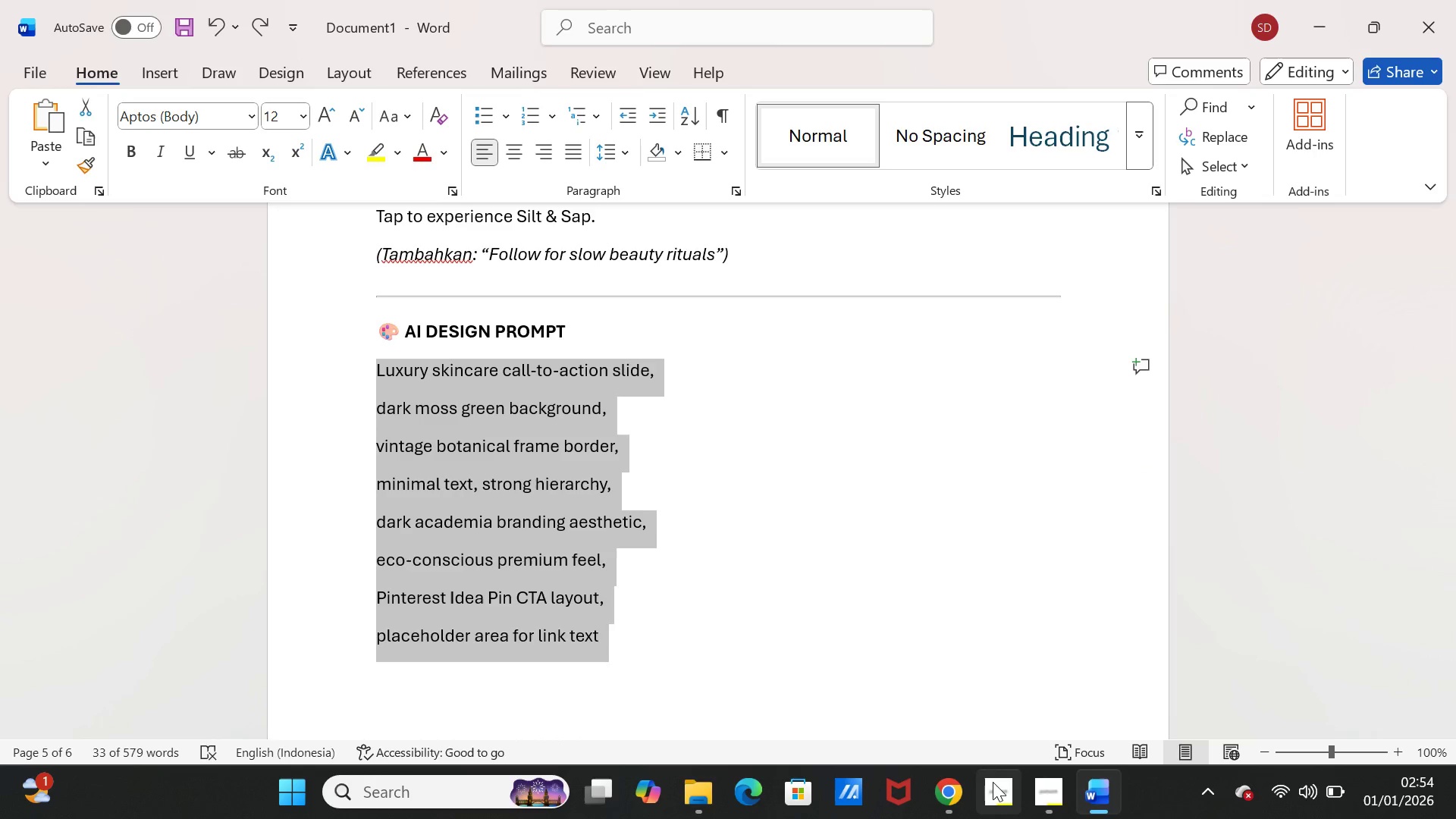 
scroll: coordinate [611, 657], scroll_direction: down, amount: 2.0
 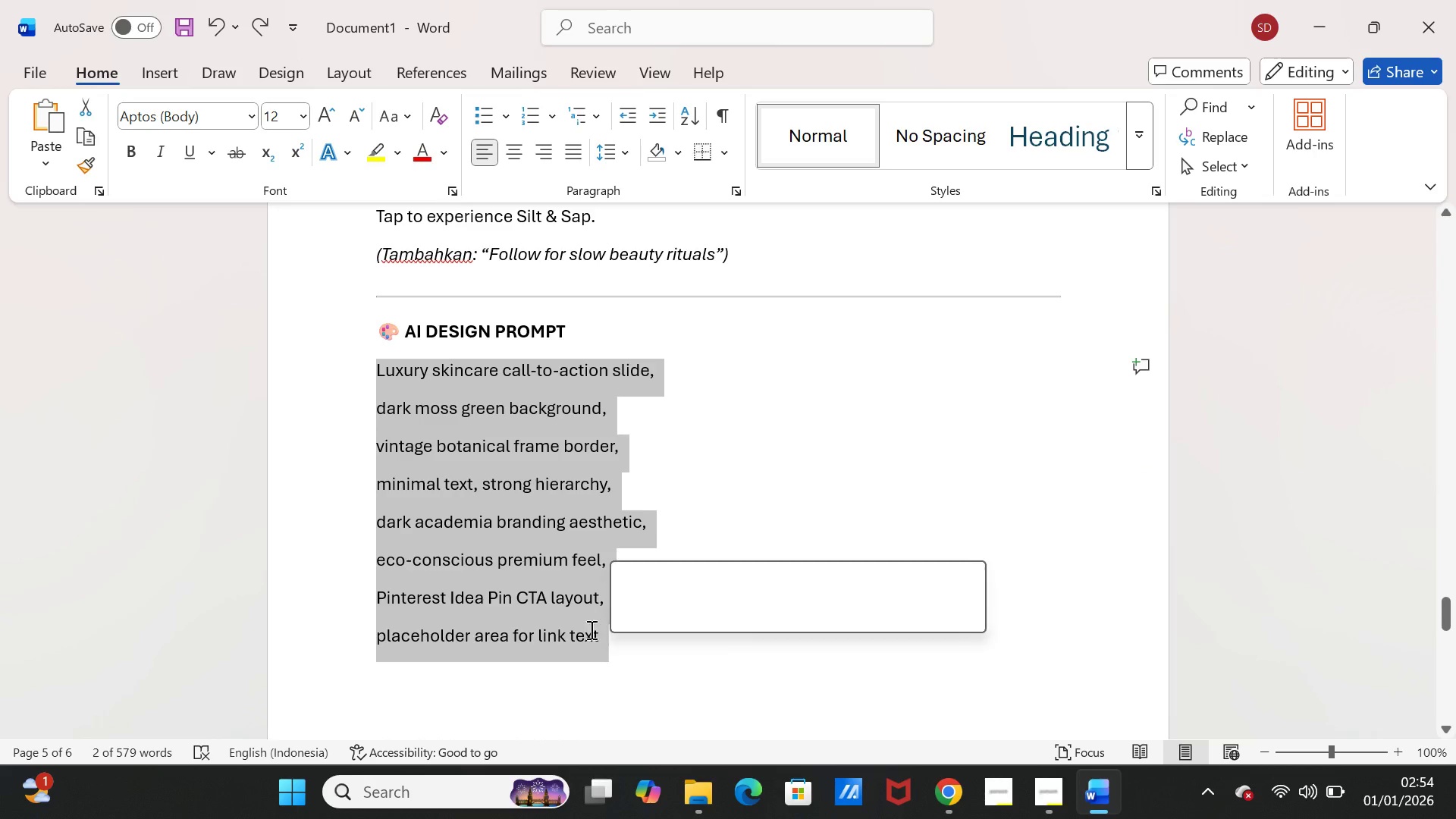 
key(Control+C)
 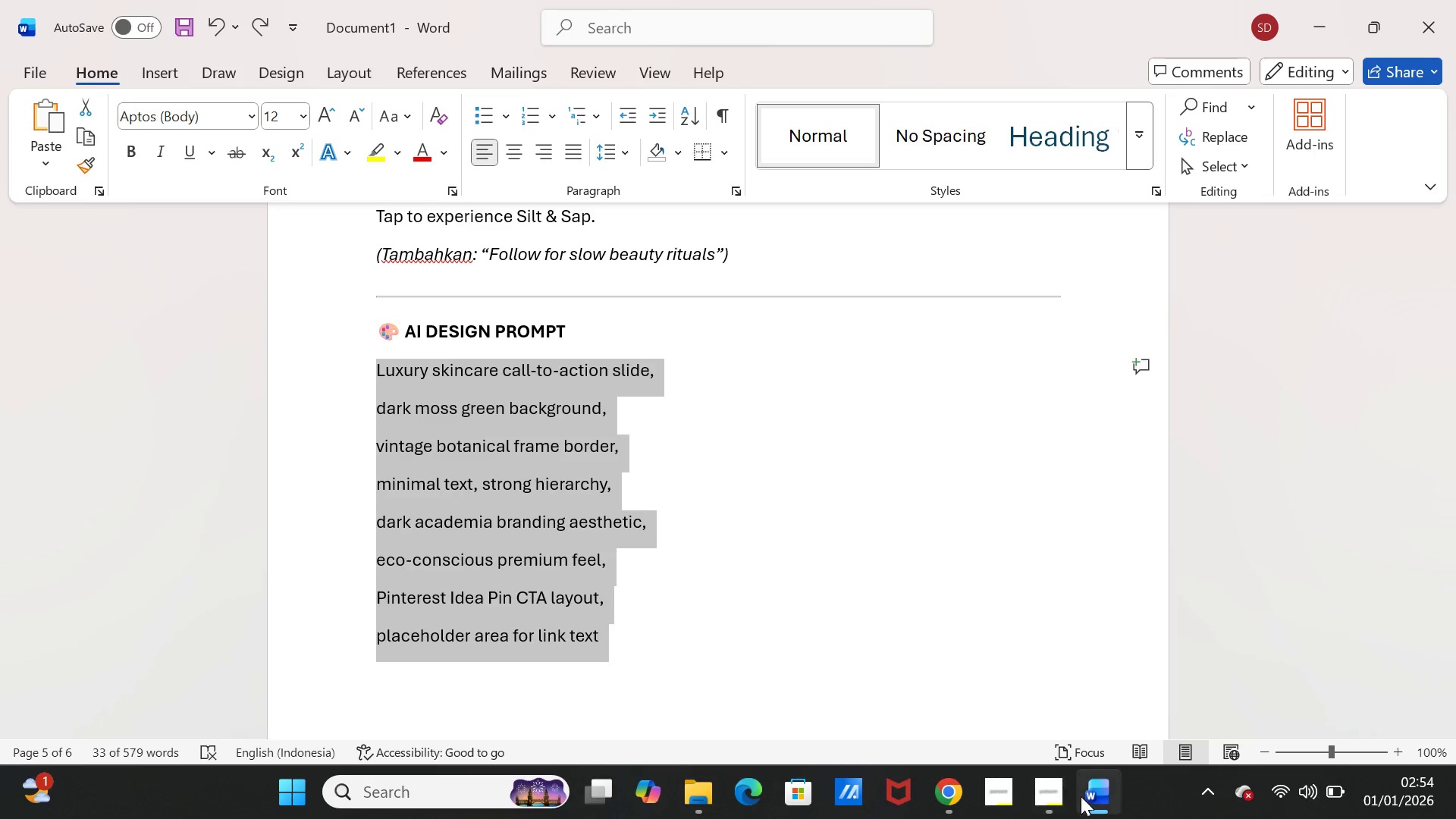 
left_click([1087, 798])
 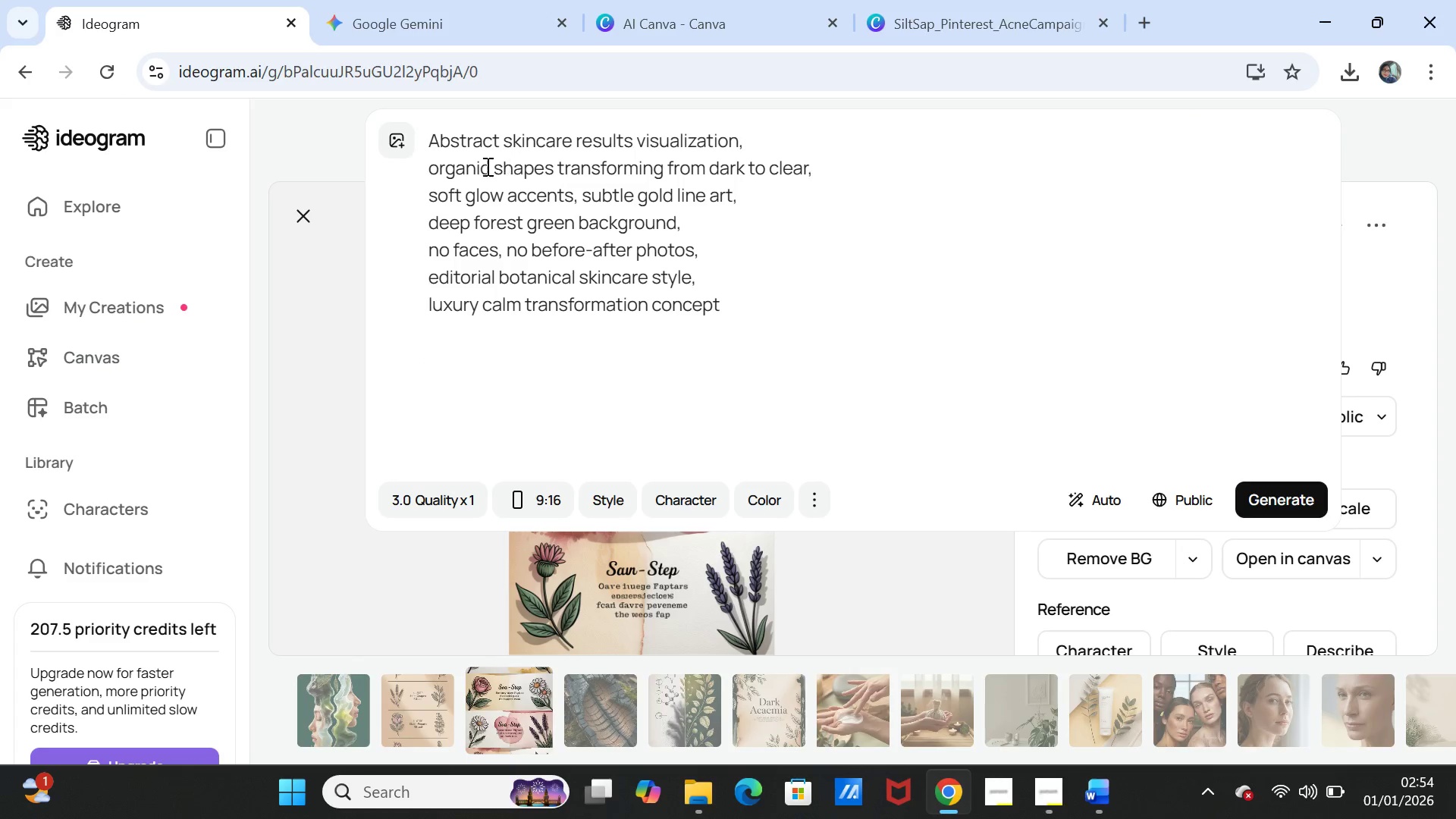 
scroll: coordinate [482, 234], scroll_direction: up, amount: 2.0
 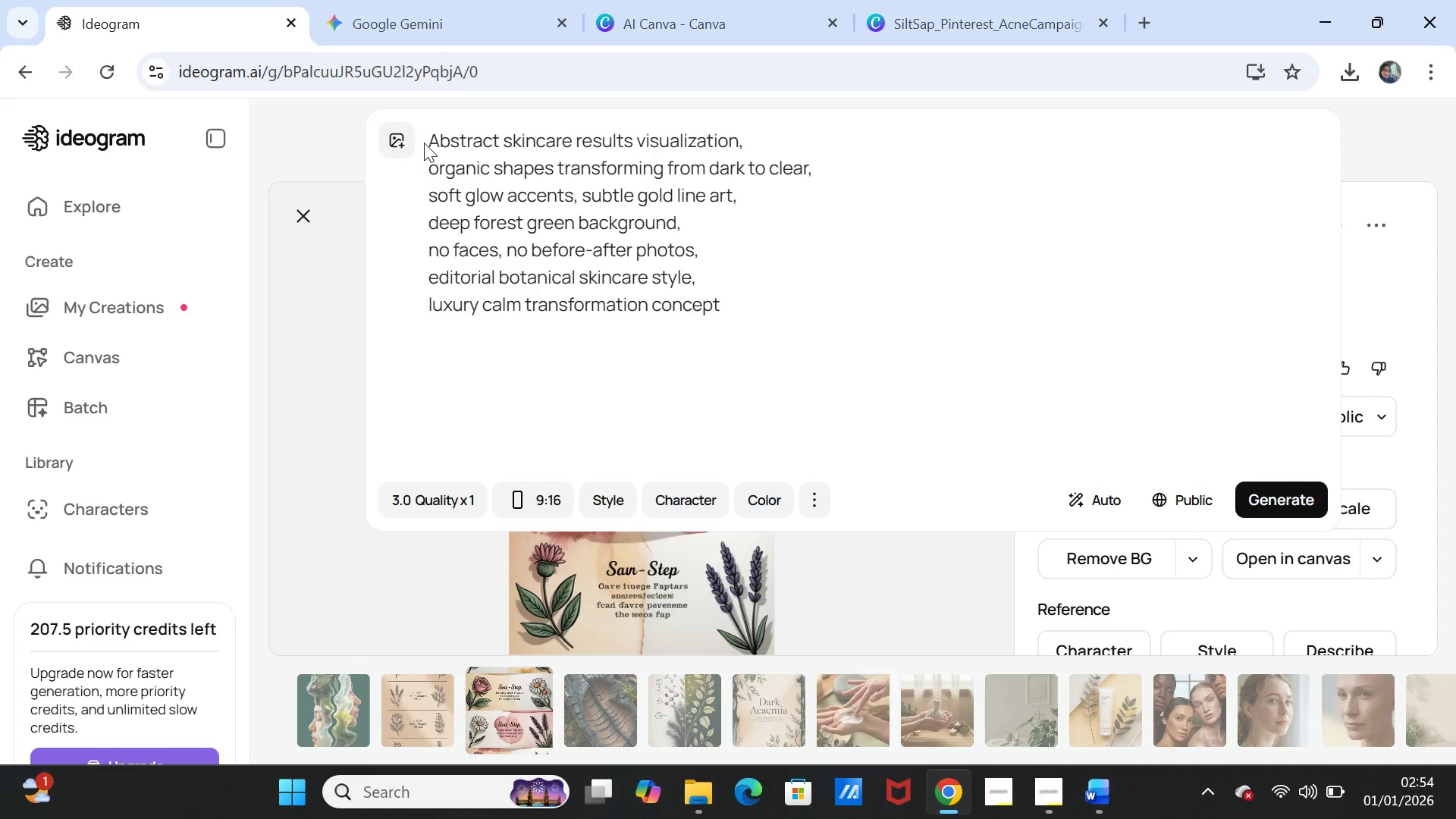 
left_click_drag(start_coordinate=[424, 143], to_coordinate=[551, 182])
 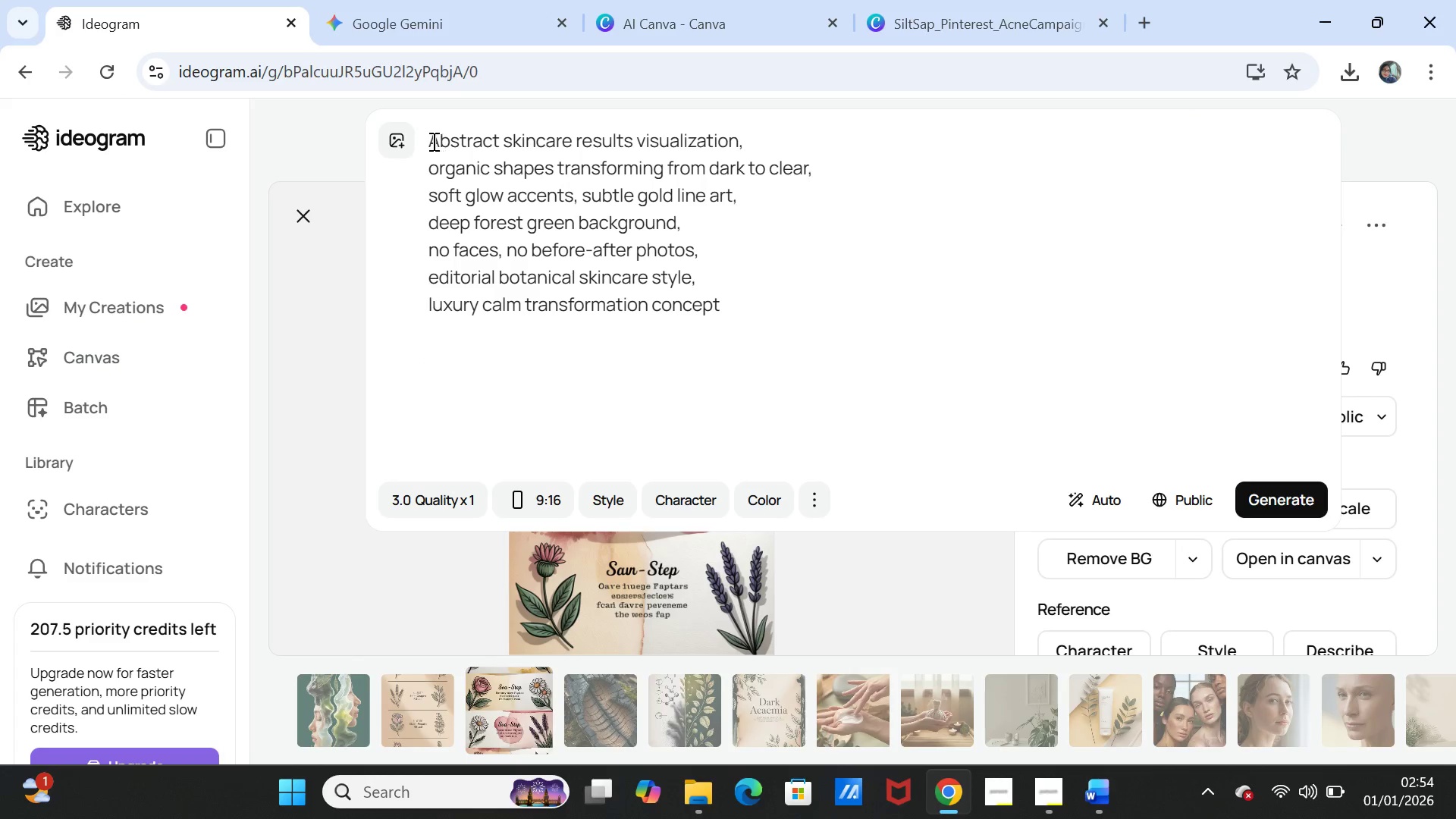 
left_click_drag(start_coordinate=[432, 141], to_coordinate=[720, 303])
 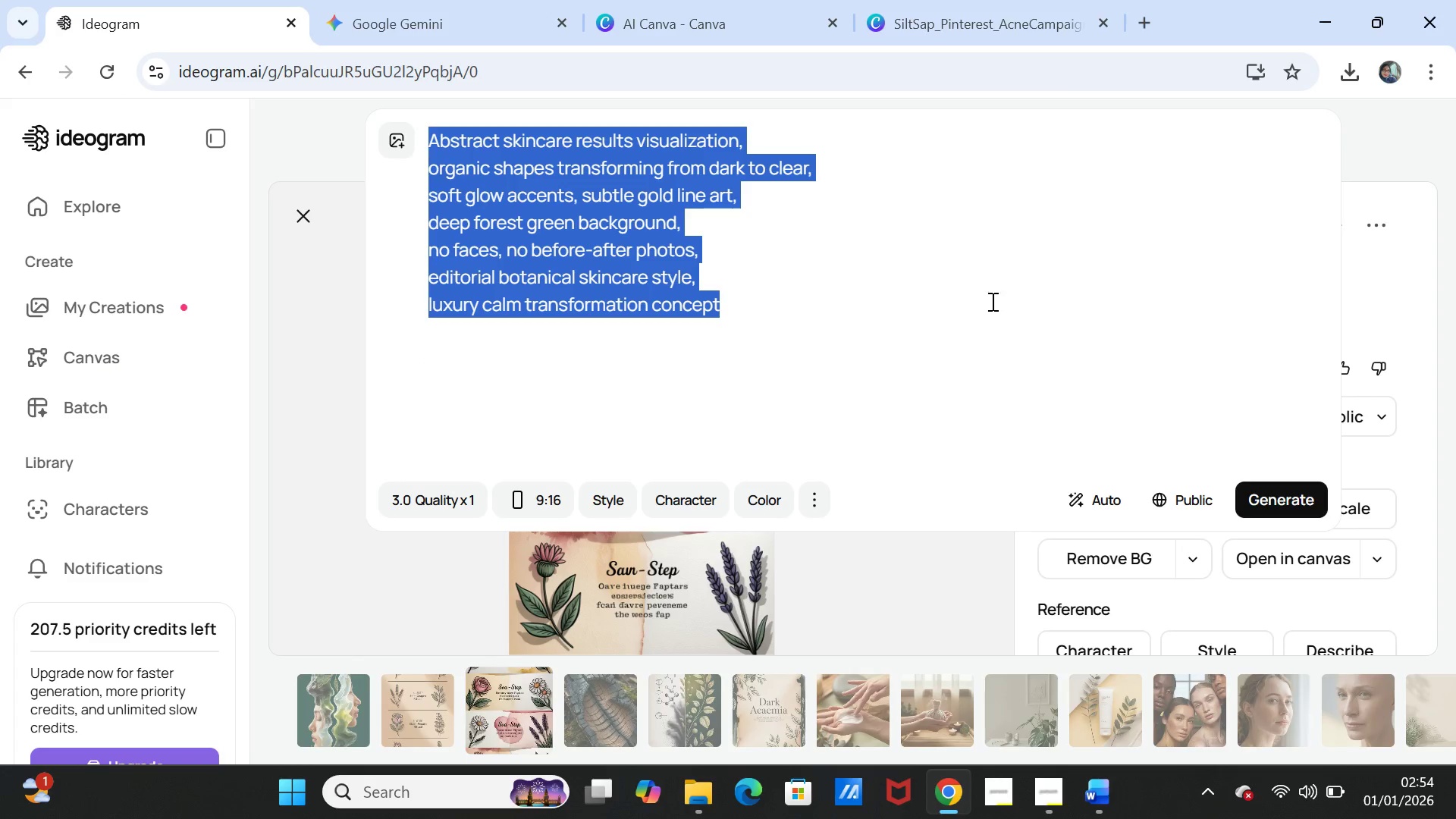 
key(Control+V)
 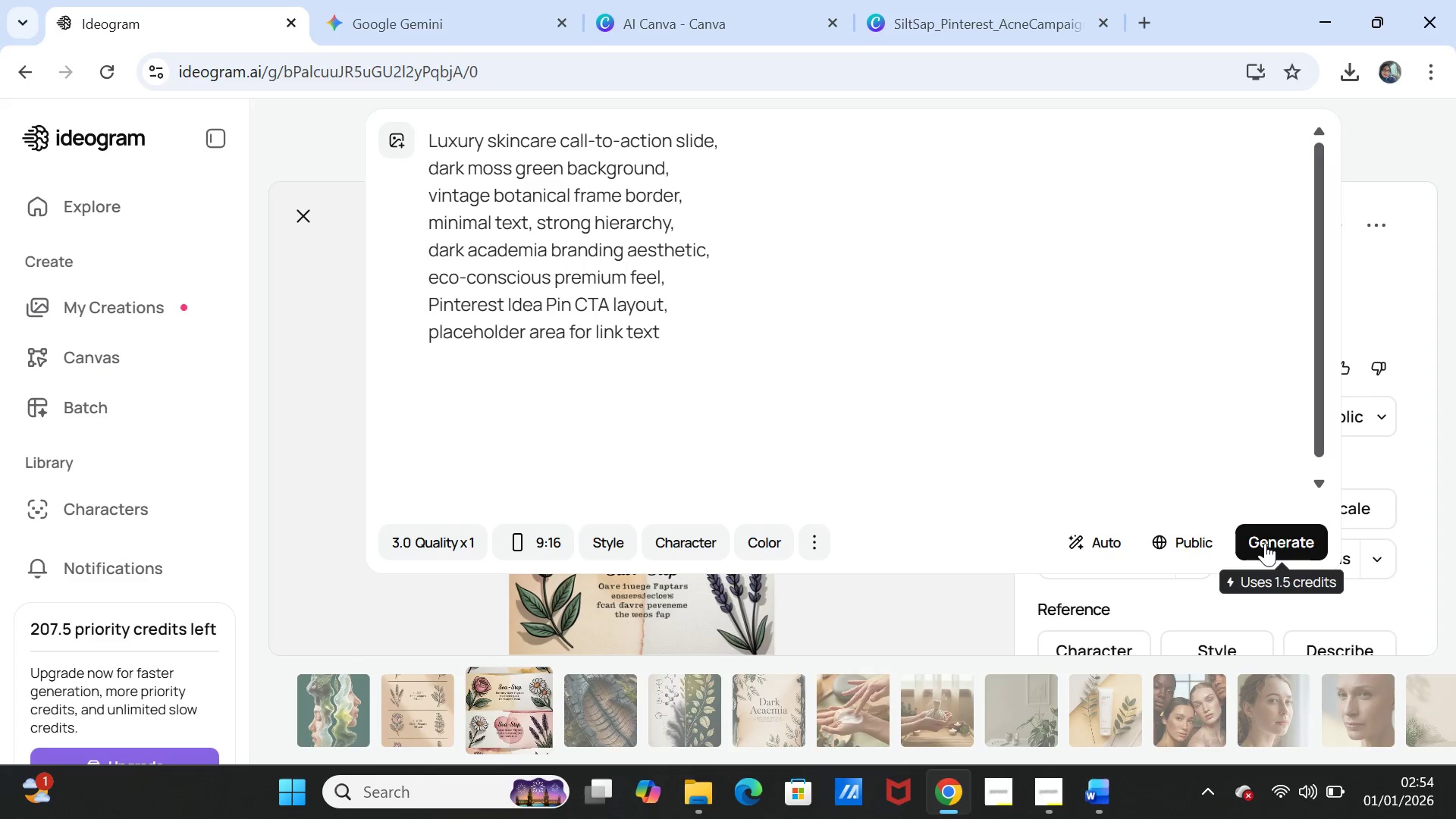 
left_click([1265, 544])
 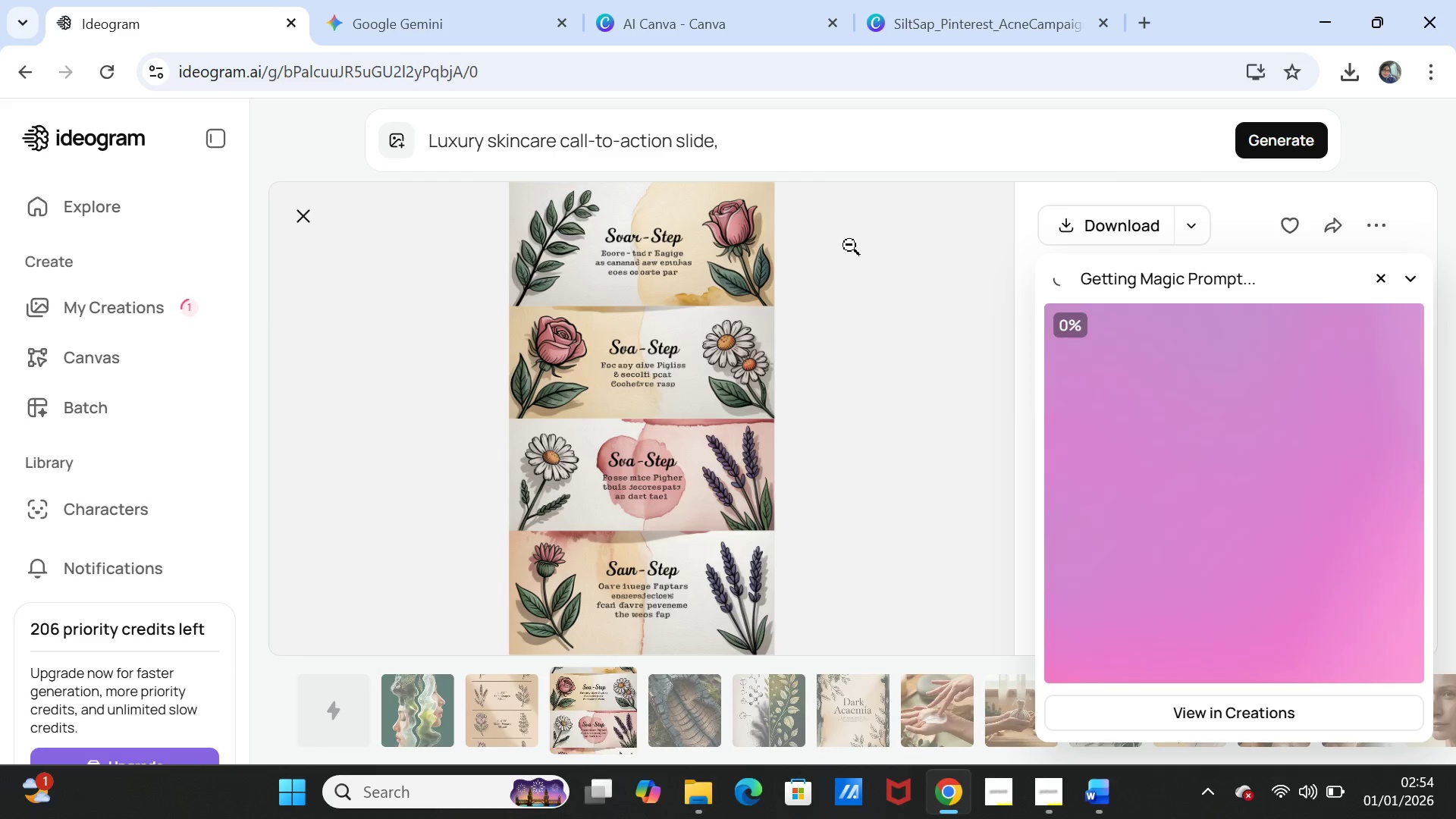 
wait(6.51)
 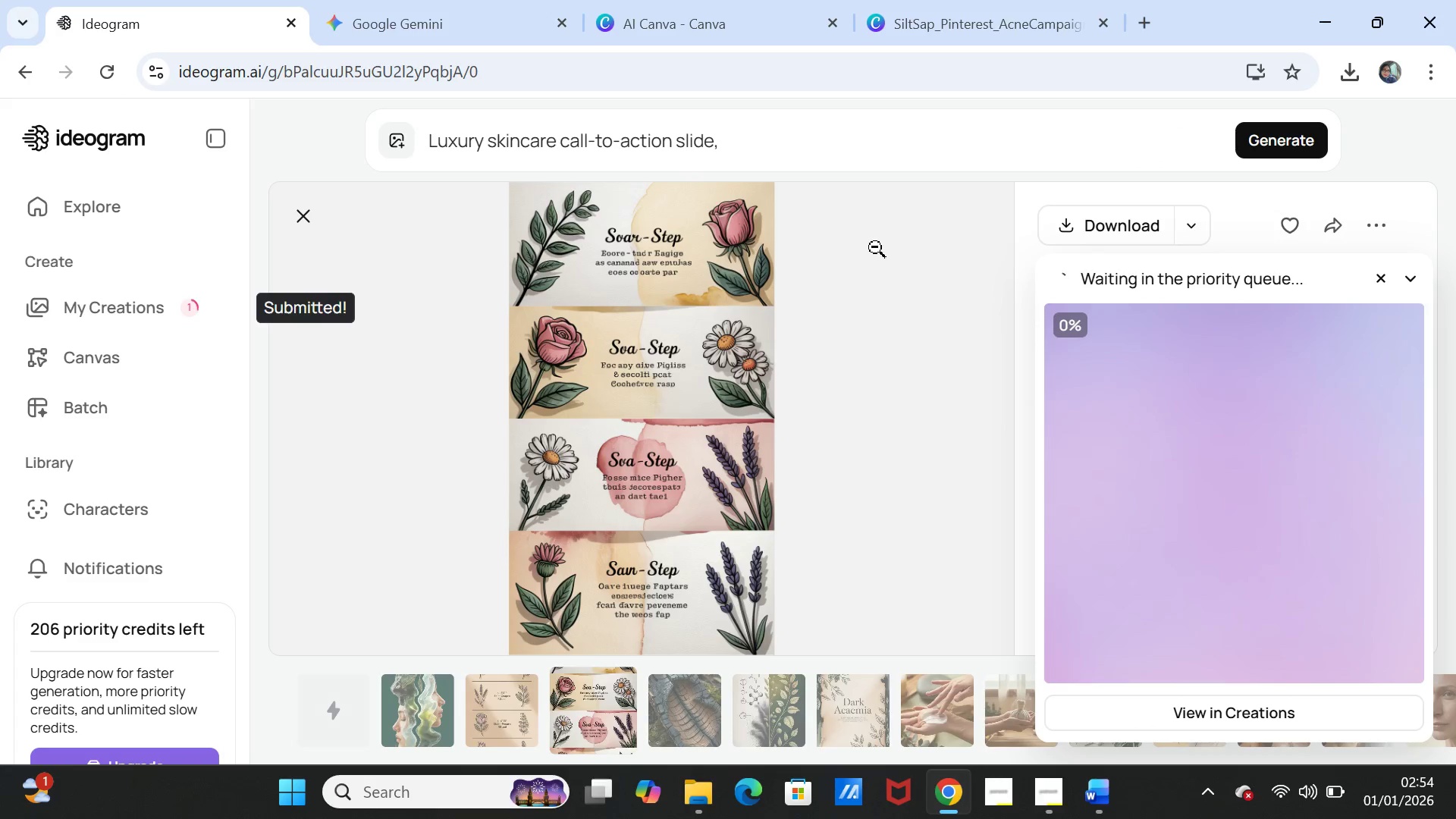 
left_click([1040, 777])